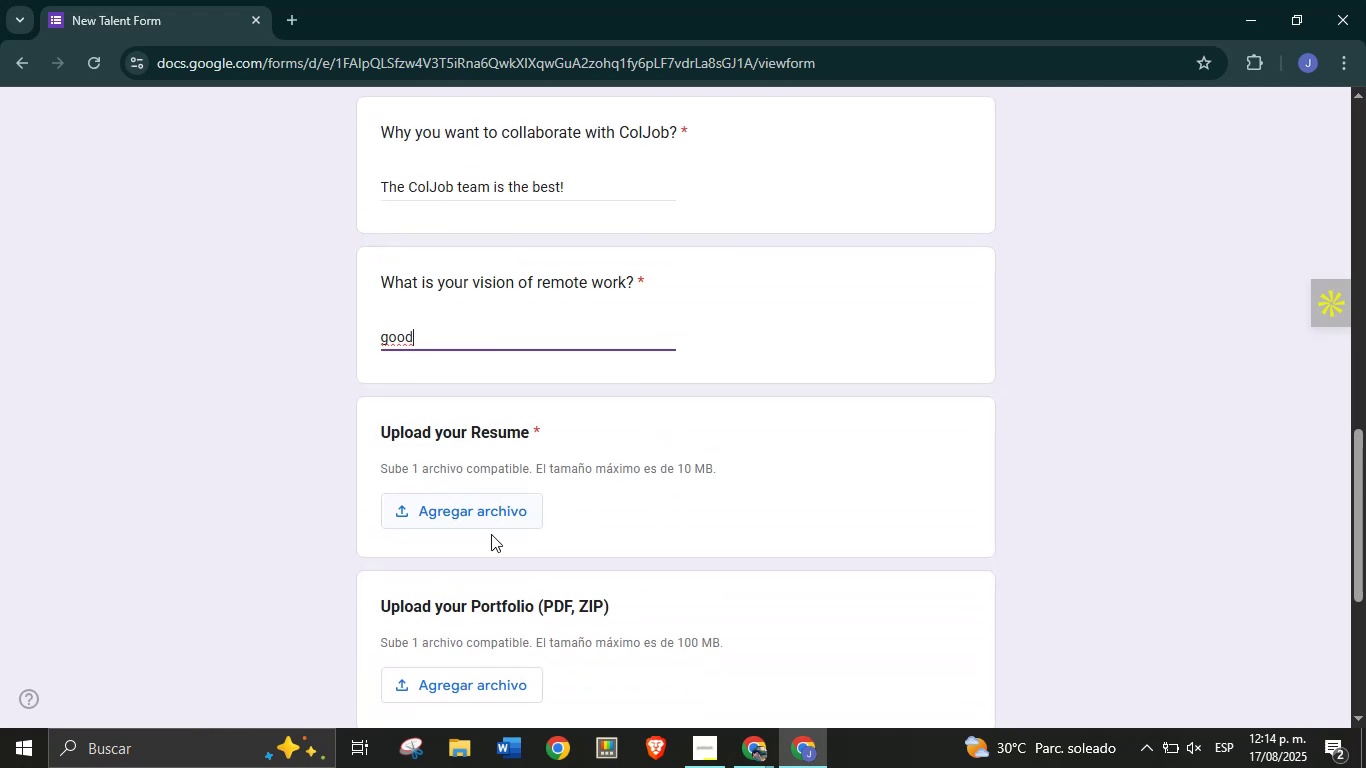 
left_click([489, 517])
 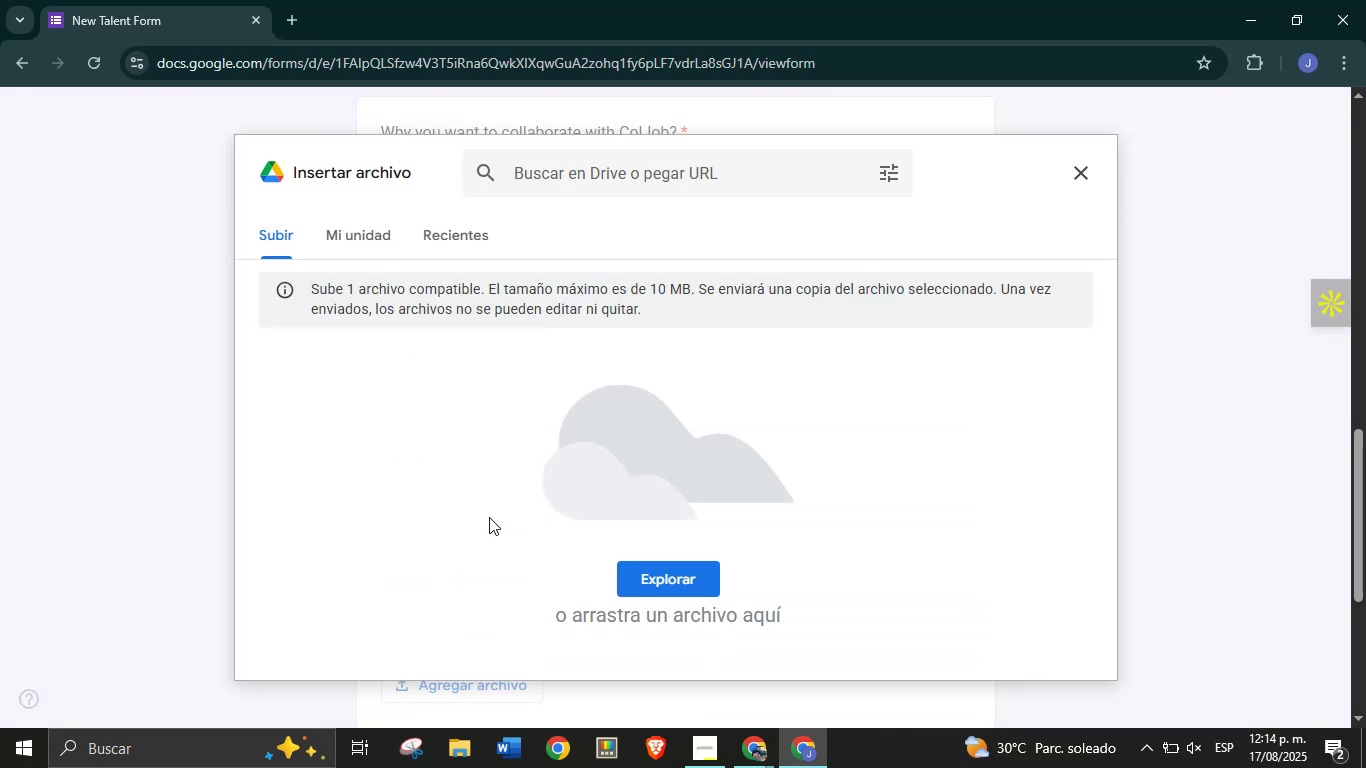 
left_click([666, 566])
 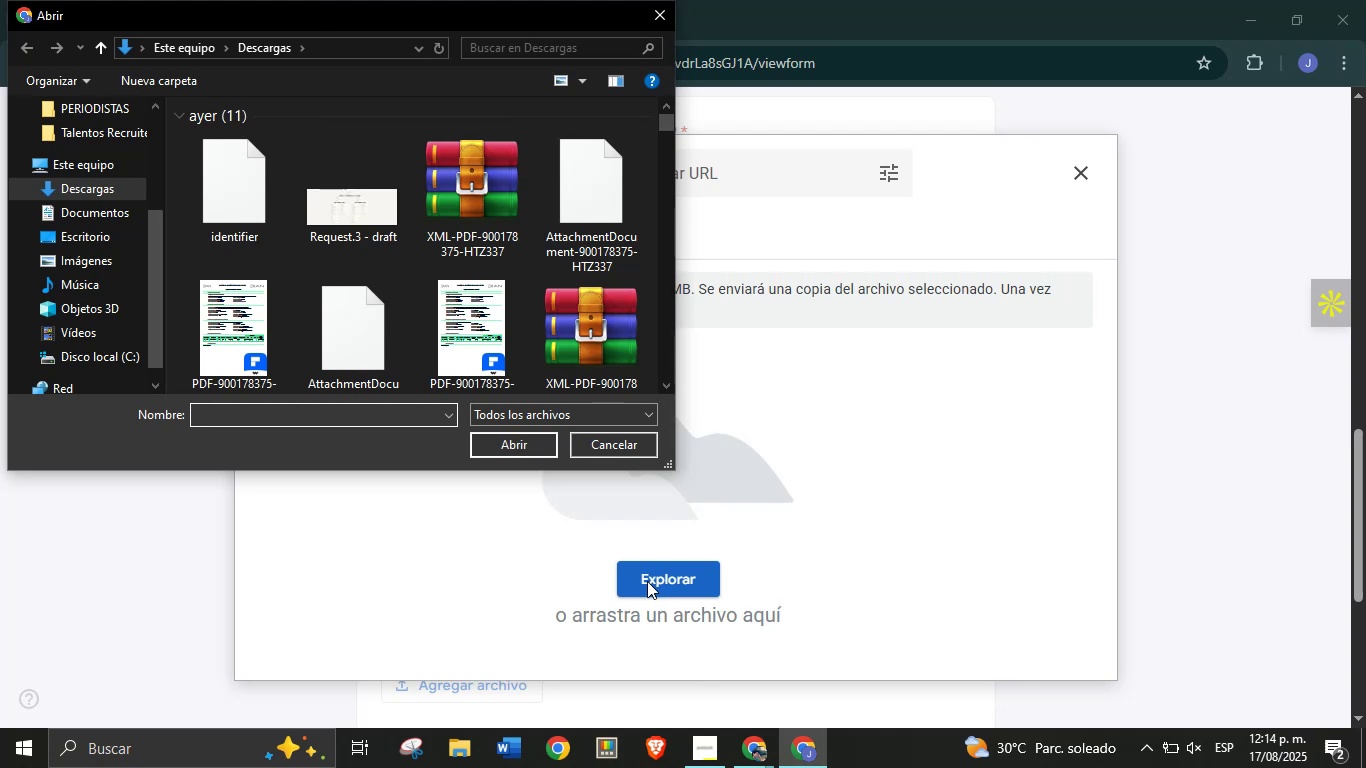 
wait(11.15)
 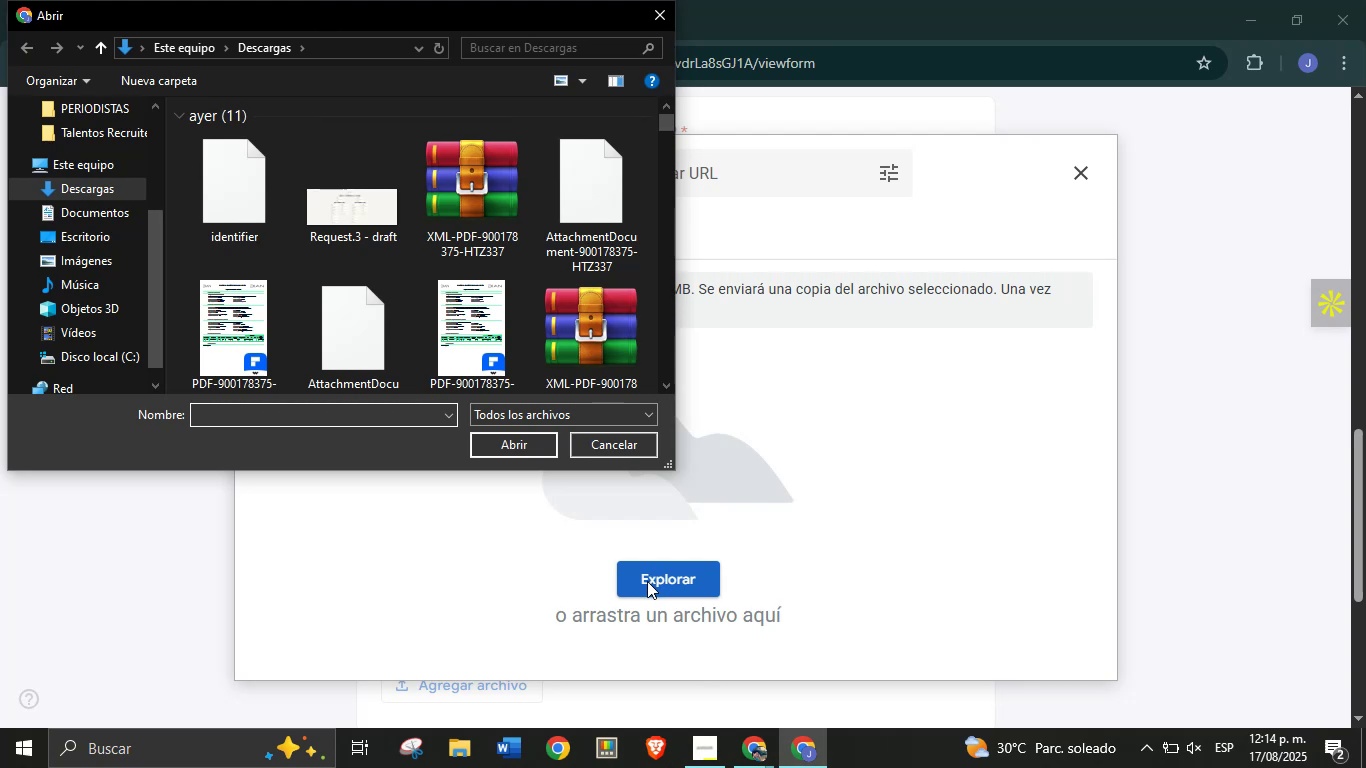 
scroll: coordinate [458, 274], scroll_direction: down, amount: 27.0
 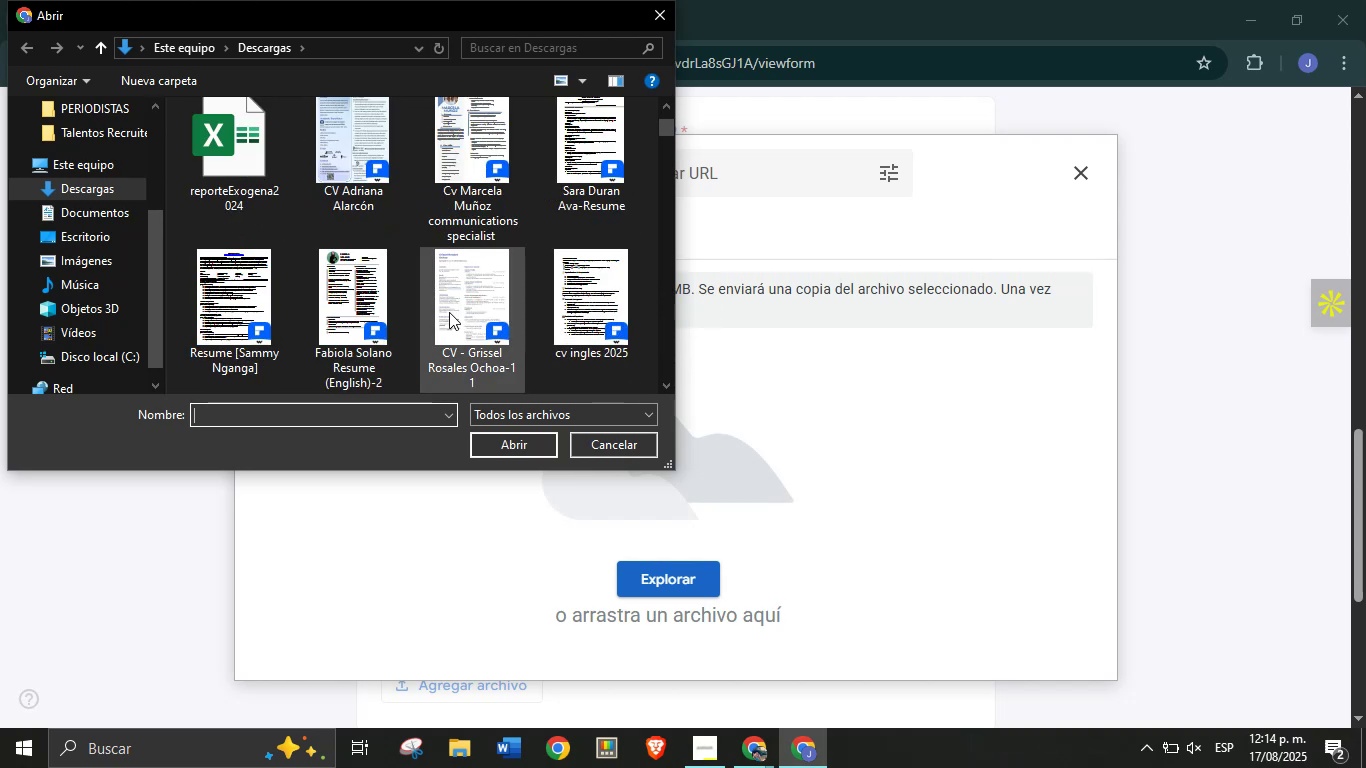 
scroll: coordinate [352, 304], scroll_direction: up, amount: 2.0
 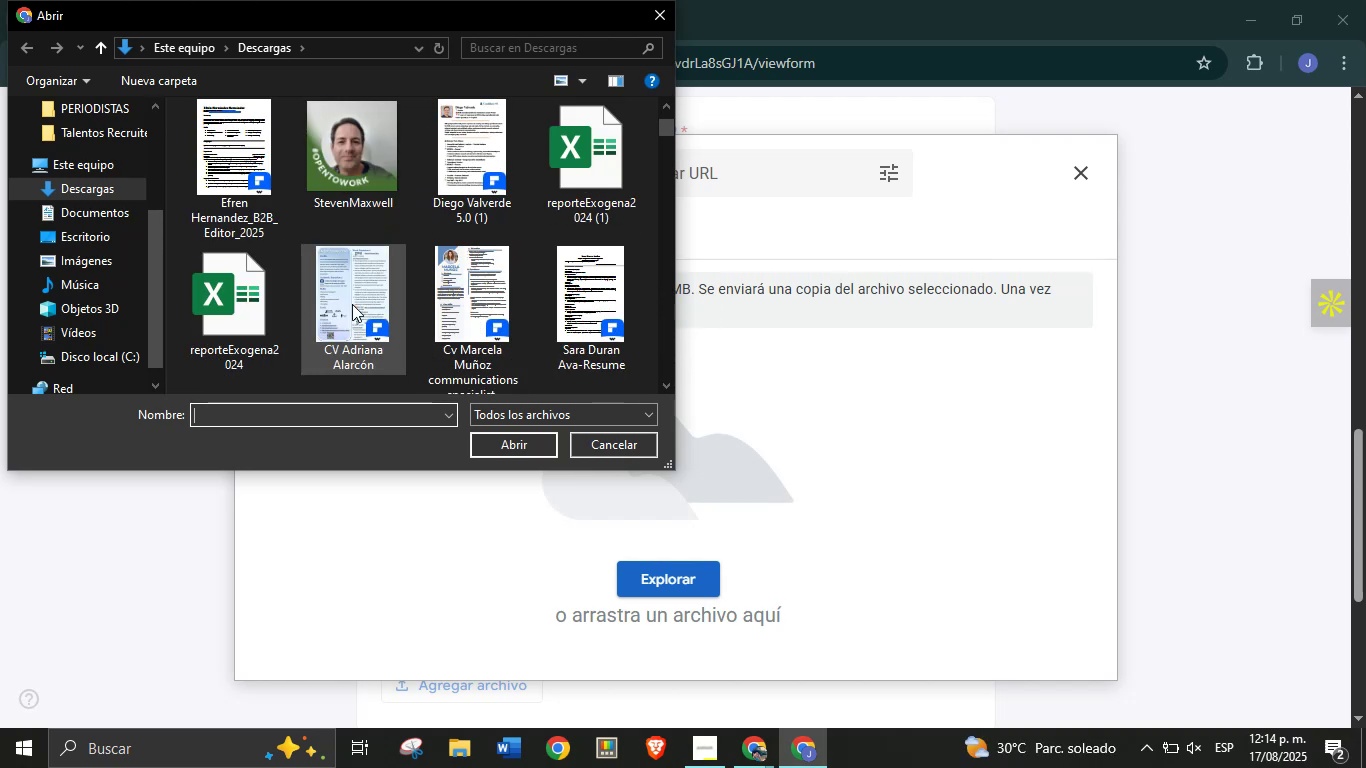 
scroll: coordinate [347, 330], scroll_direction: down, amount: 16.0
 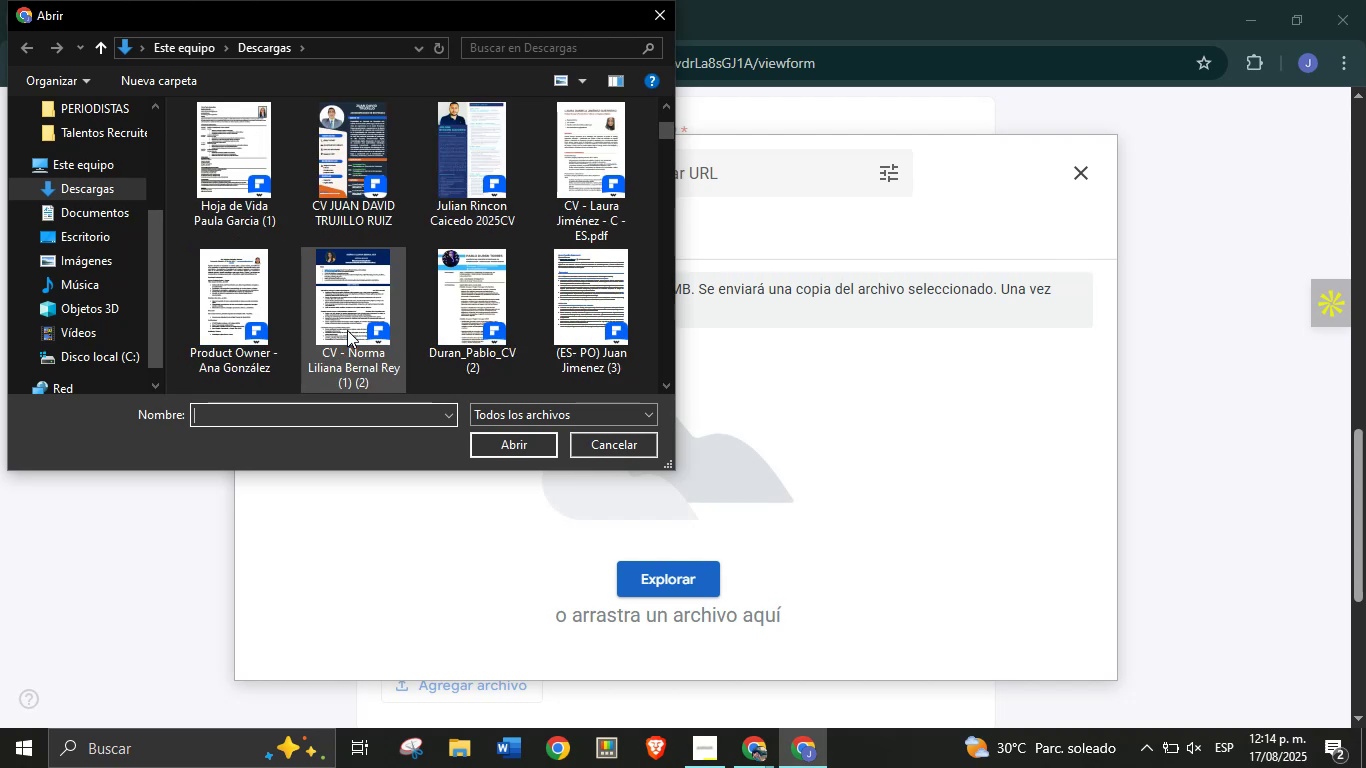 
scroll: coordinate [365, 317], scroll_direction: up, amount: 1.0
 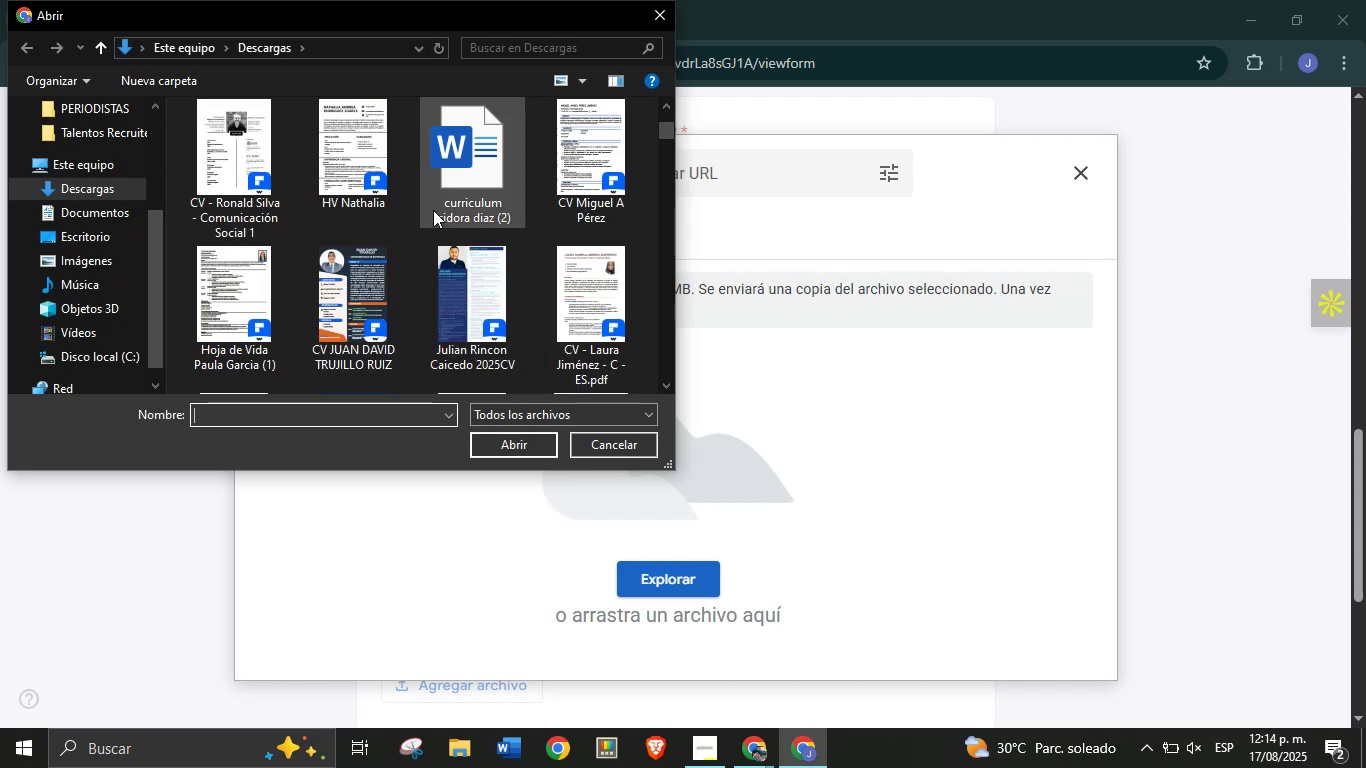 
scroll: coordinate [420, 284], scroll_direction: down, amount: 16.0
 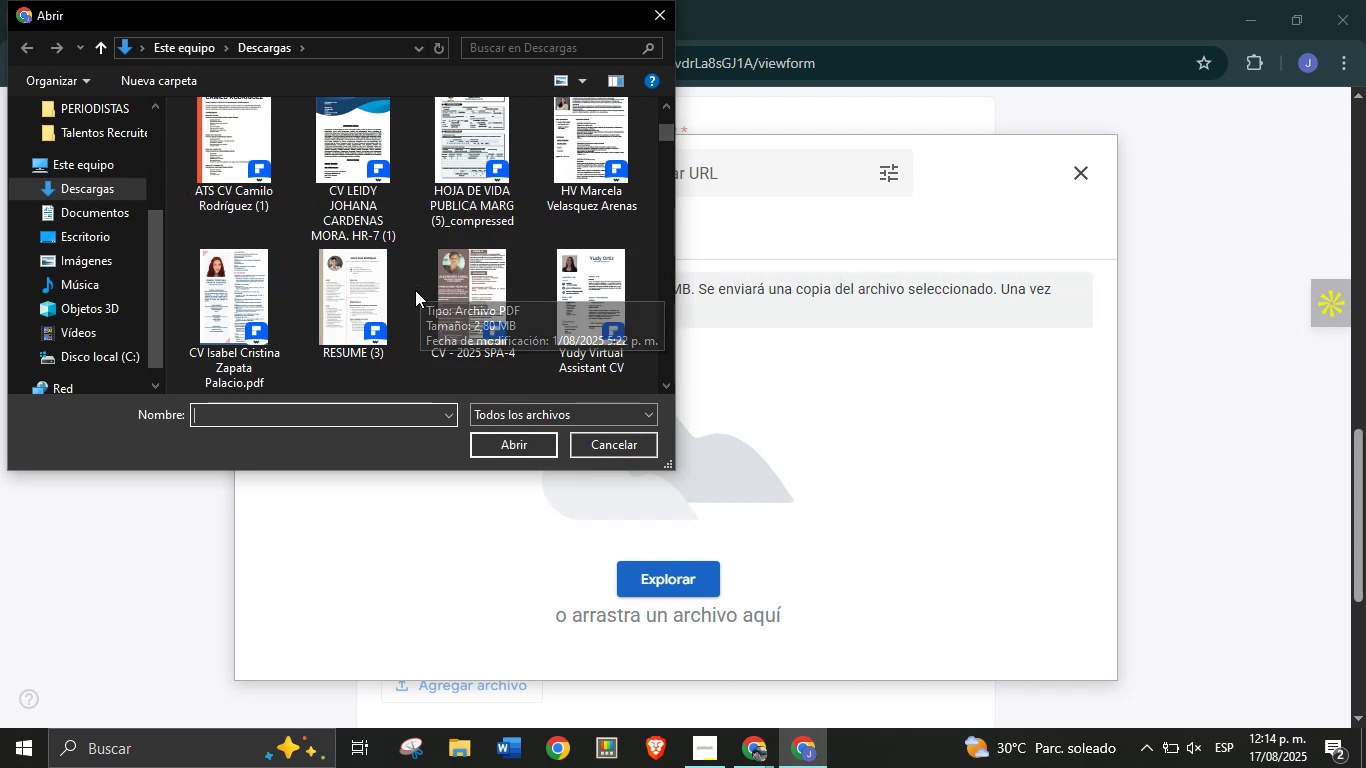 
scroll: coordinate [409, 286], scroll_direction: up, amount: 44.0
 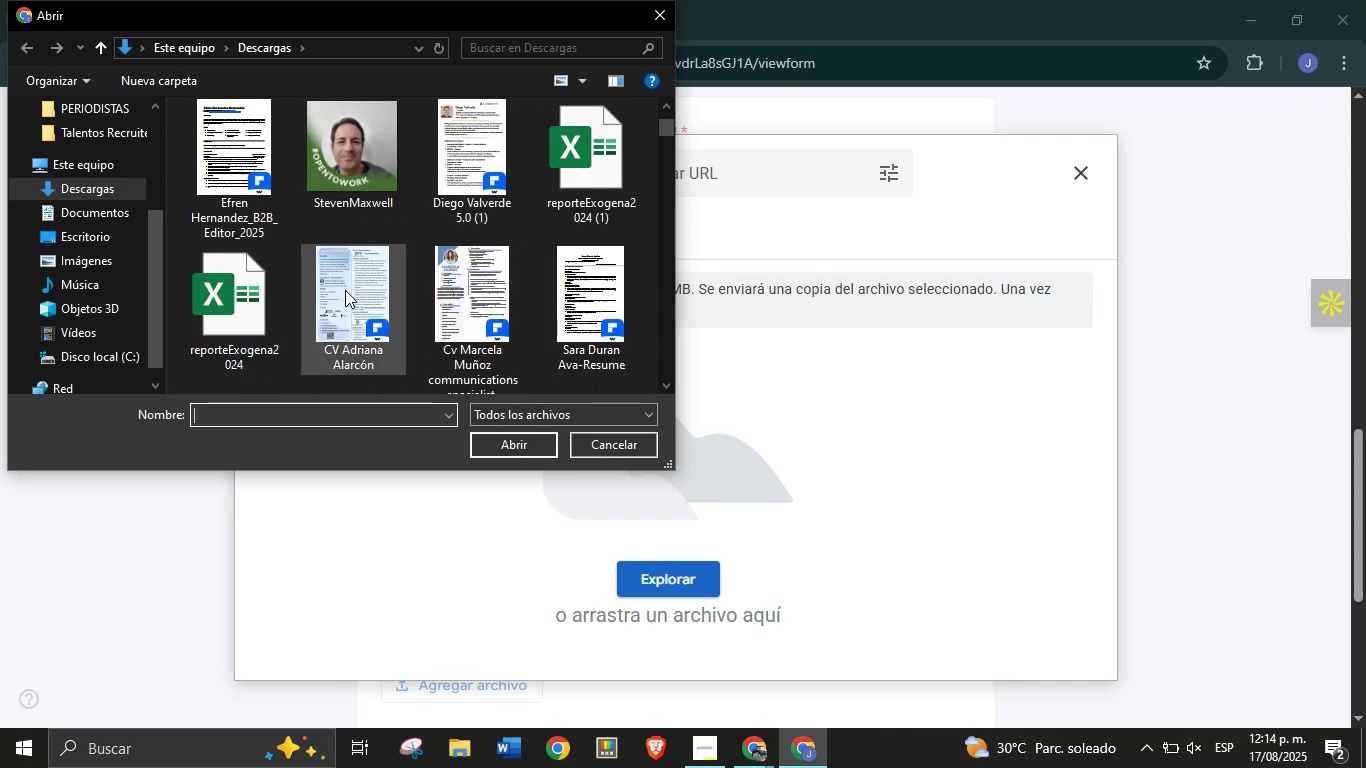 
left_click([243, 319])
 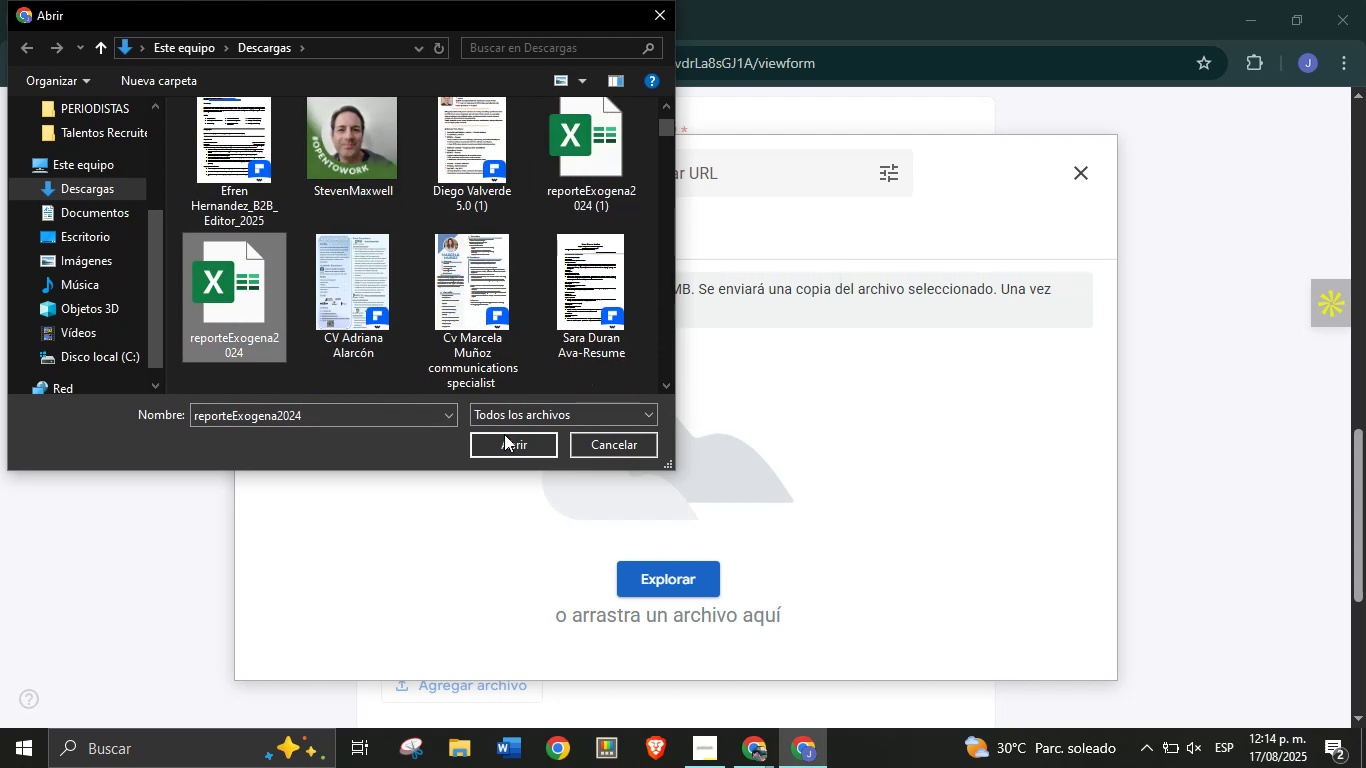 
left_click([510, 439])
 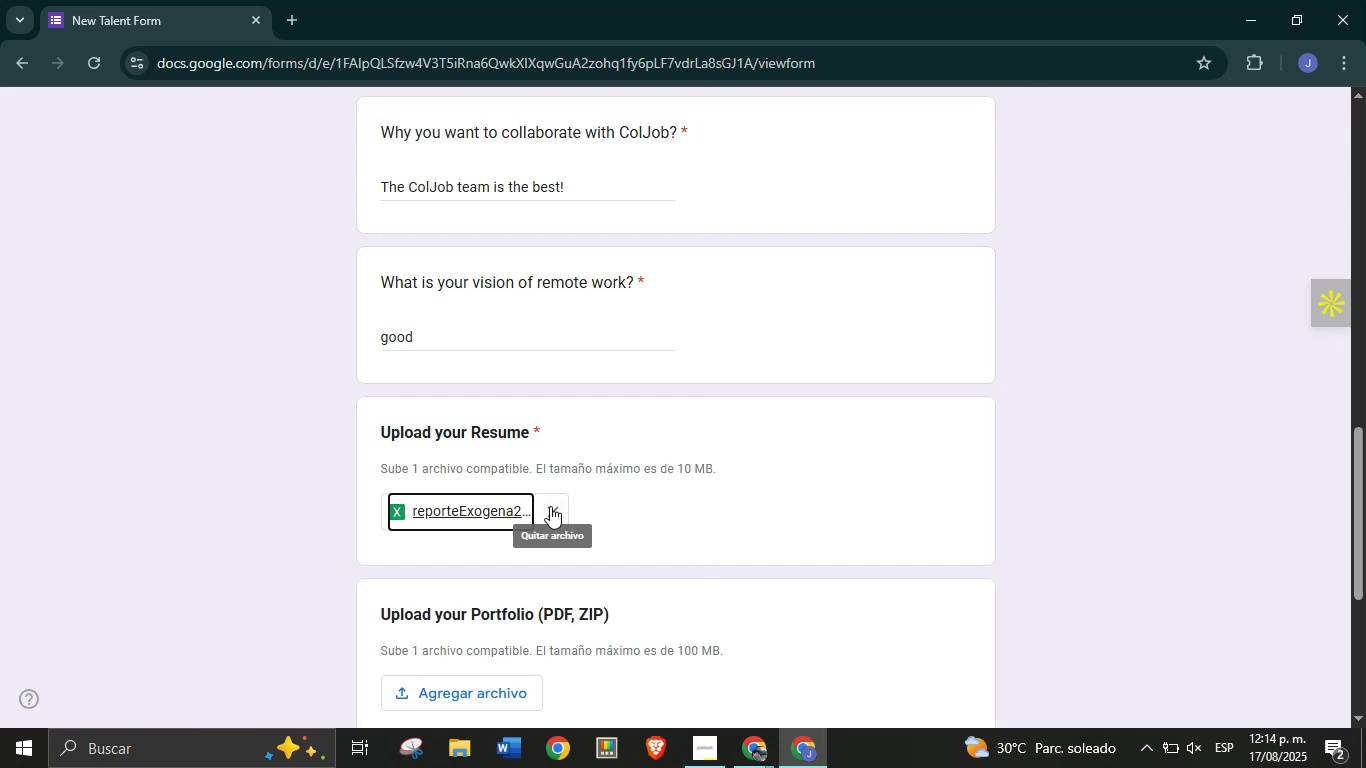 
right_click([549, 508])
 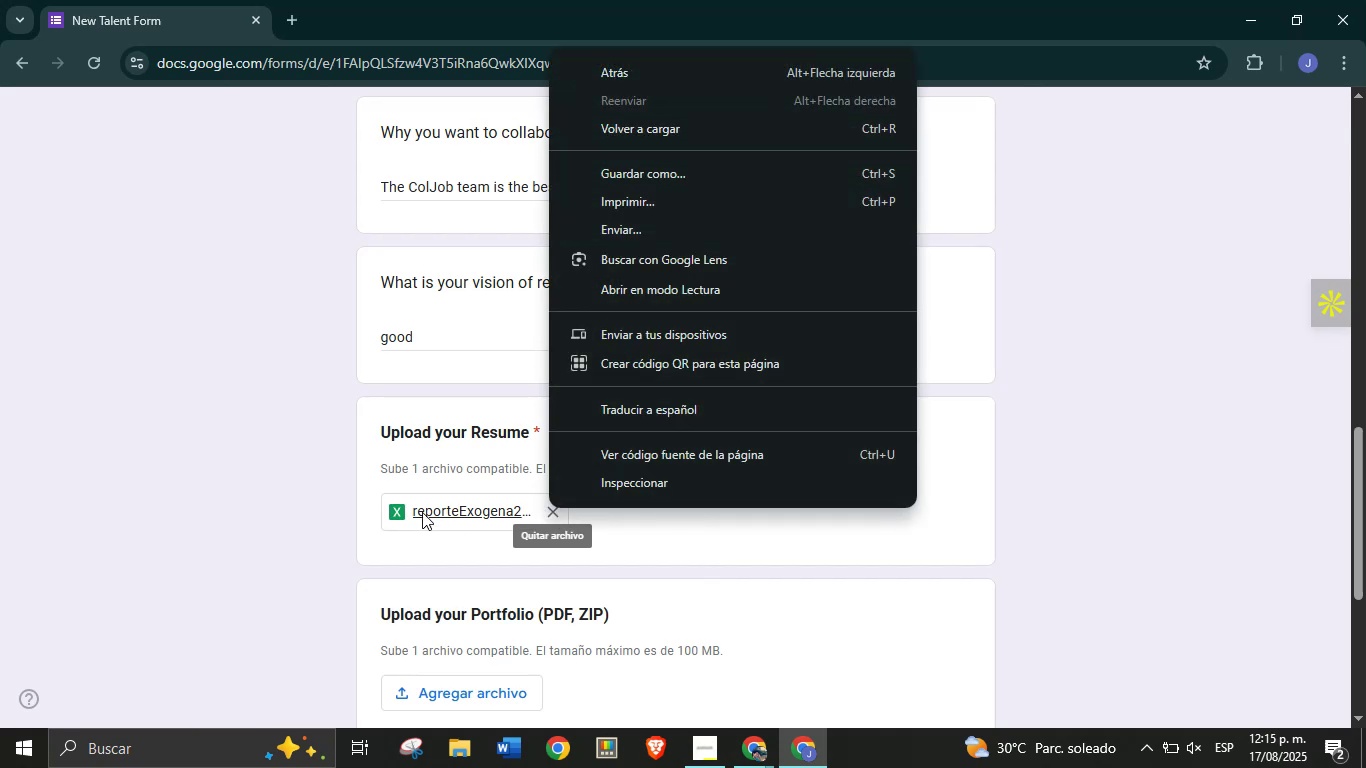 
left_click([288, 501])
 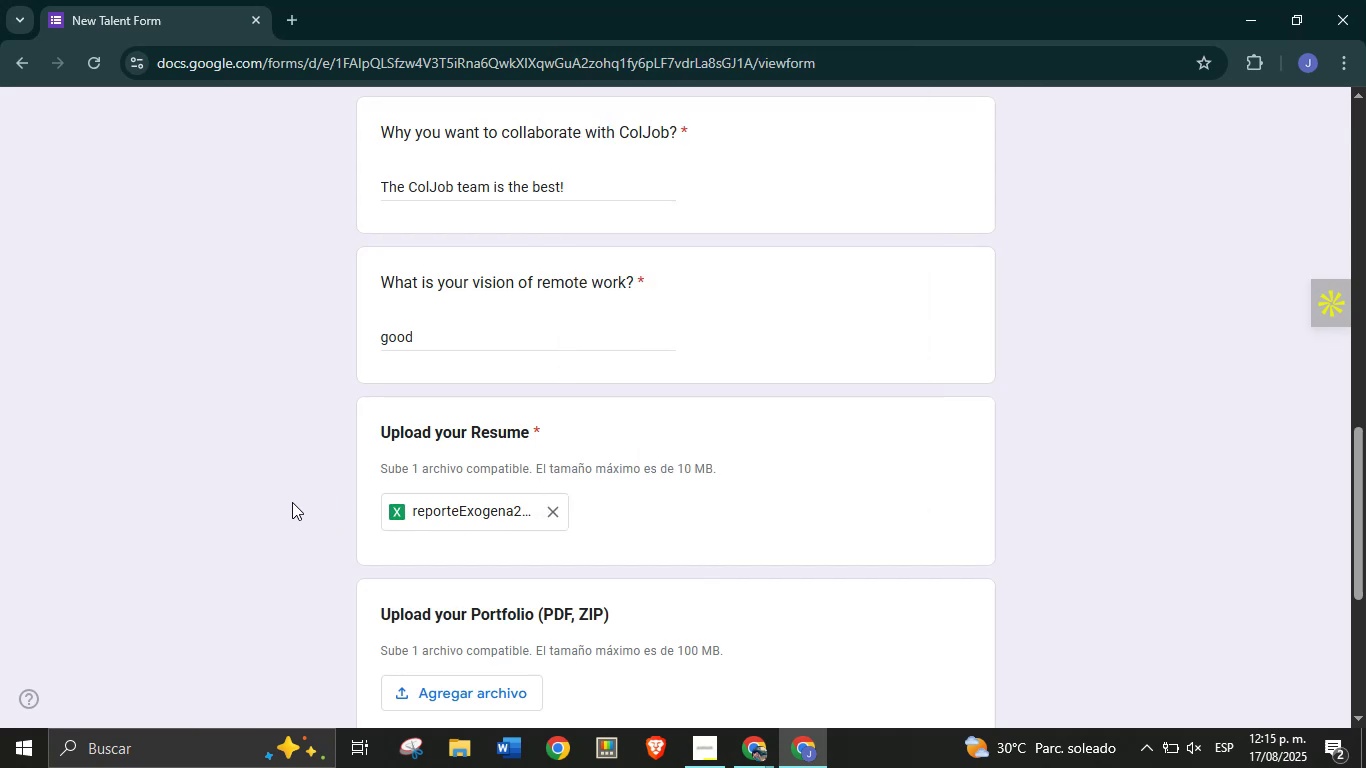 
wait(6.41)
 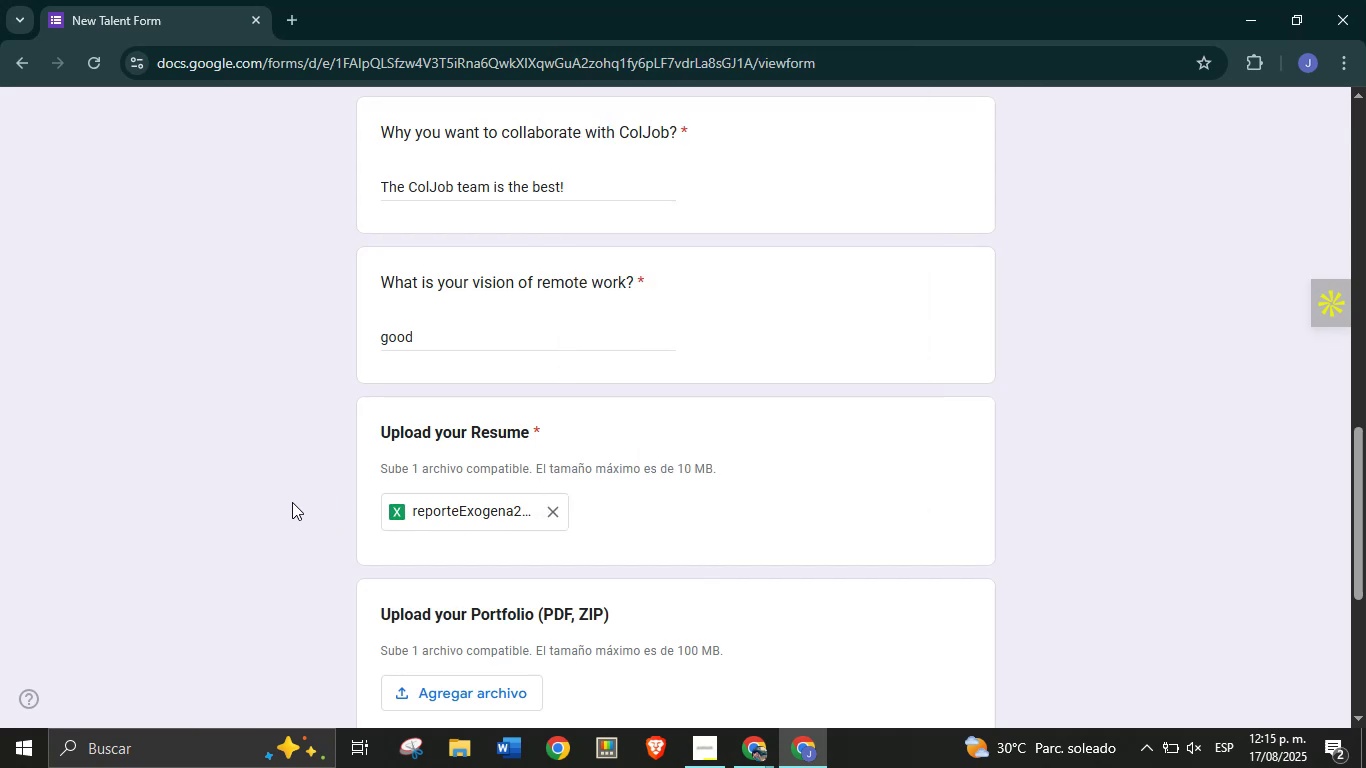 
scroll: coordinate [437, 476], scroll_direction: down, amount: 4.0
 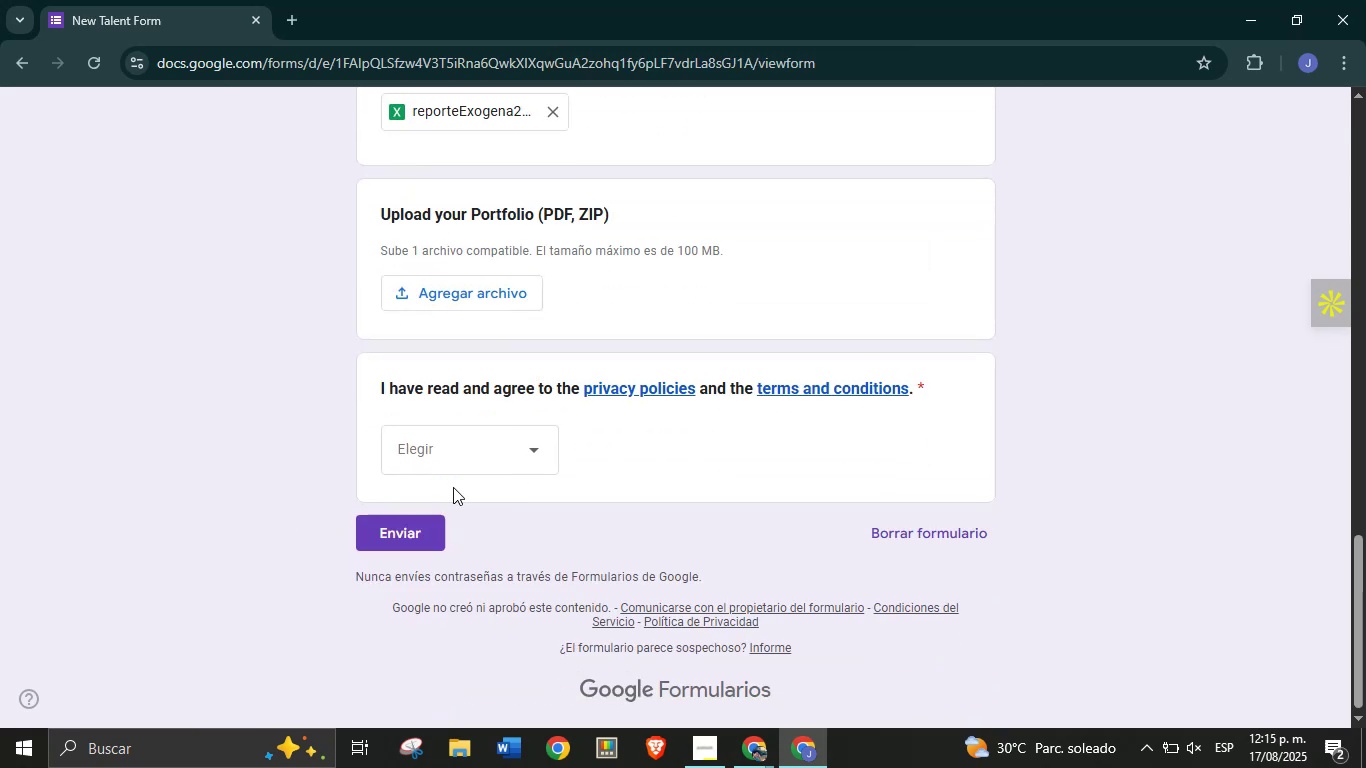 
left_click([467, 459])
 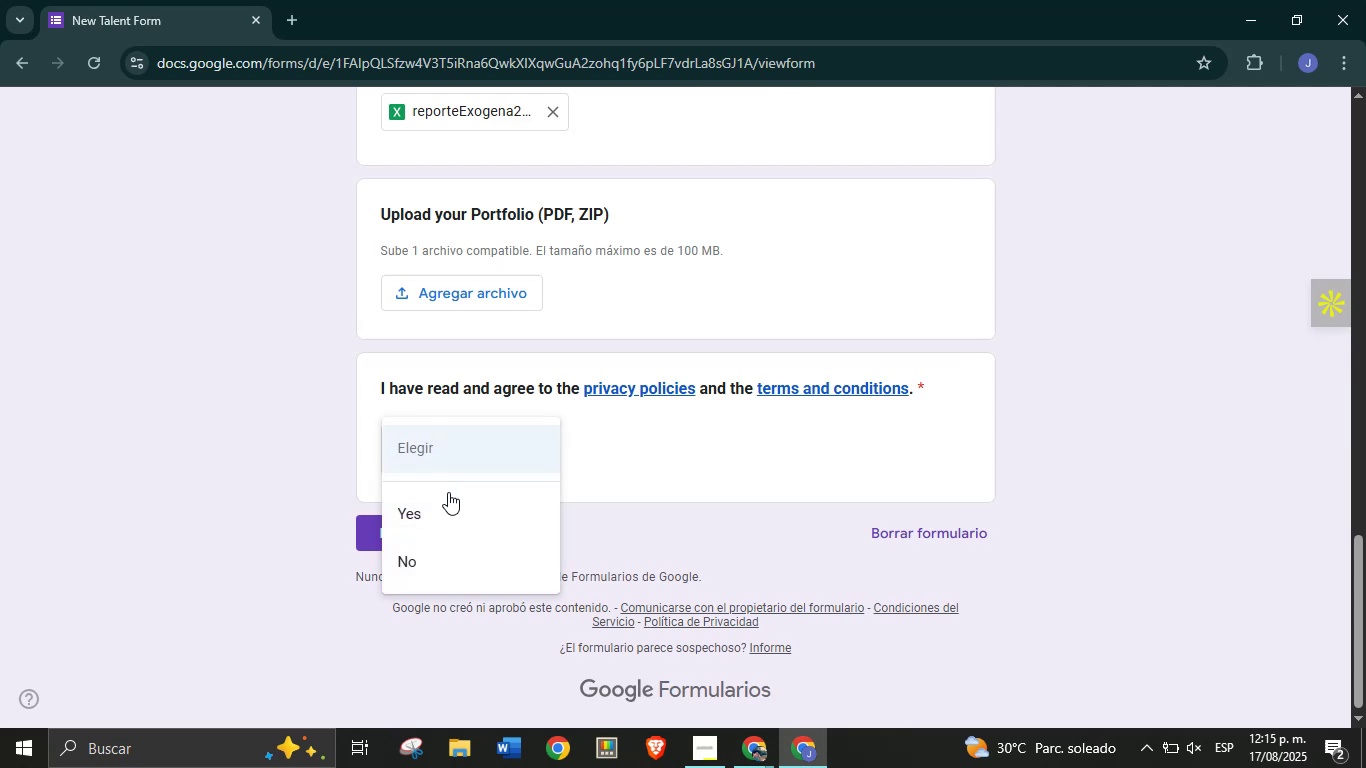 
left_click([443, 502])
 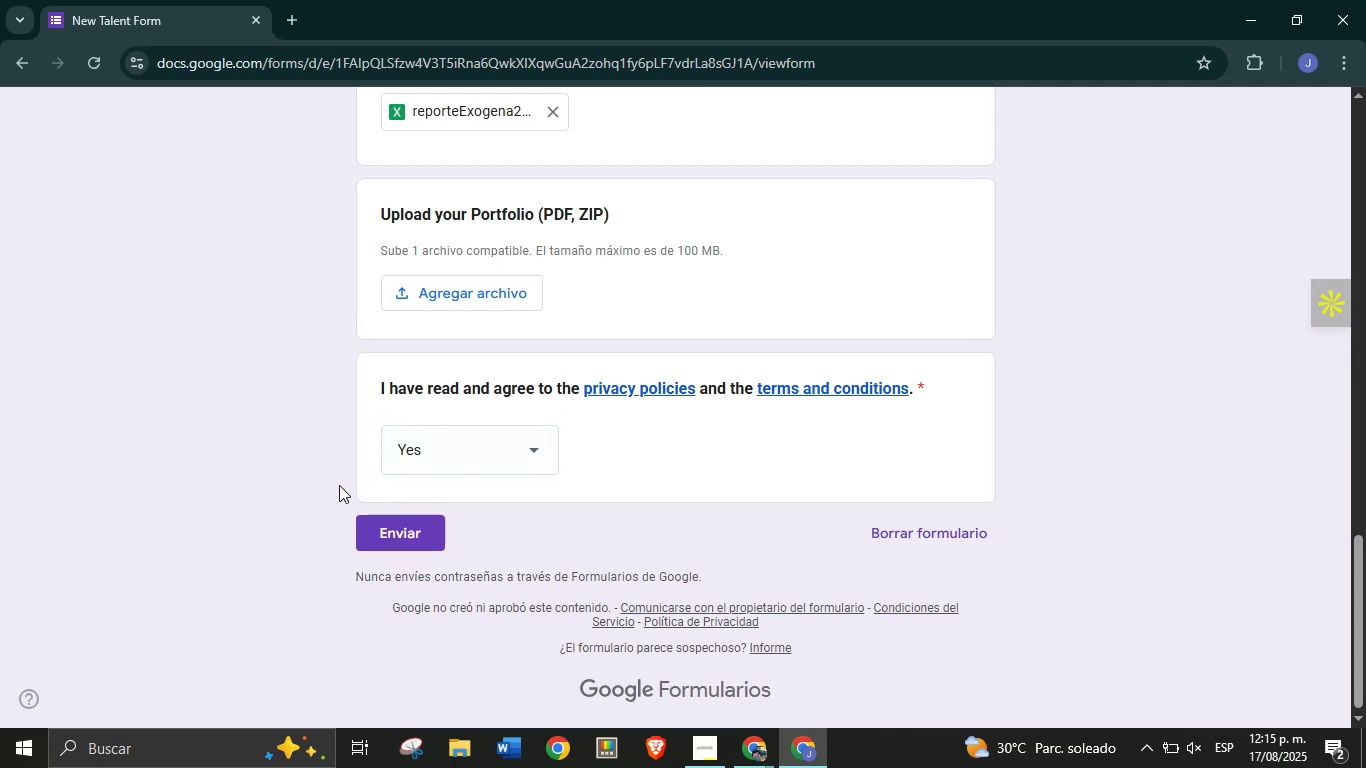 
left_click([338, 484])
 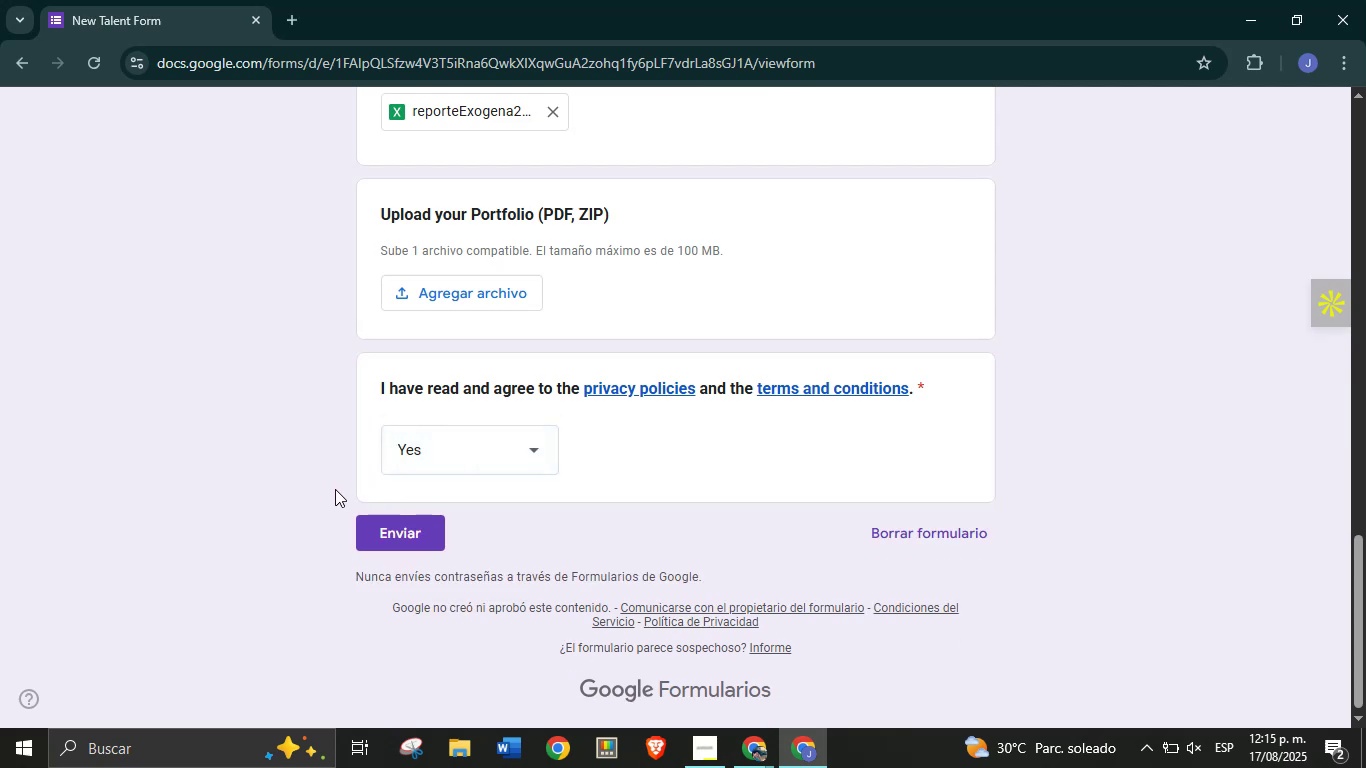 
wait(9.9)
 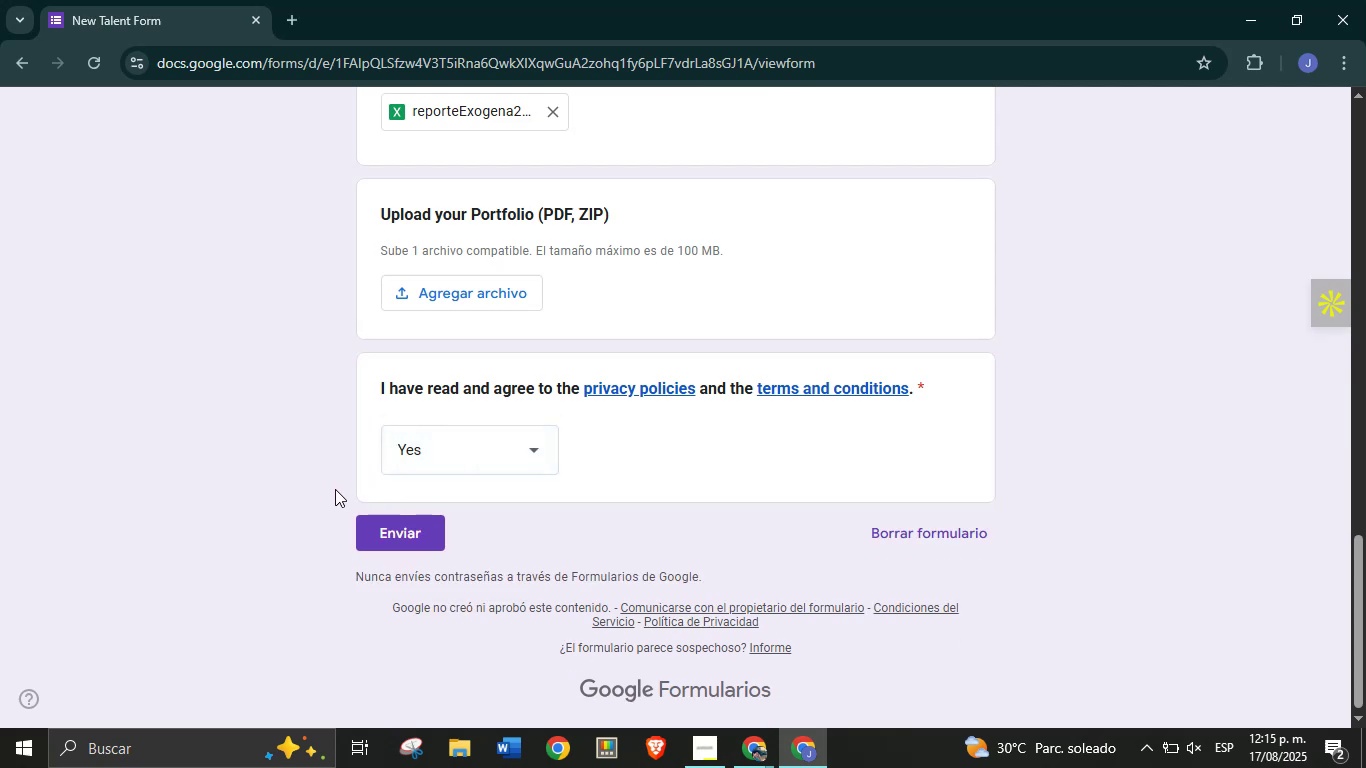 
left_click([384, 532])
 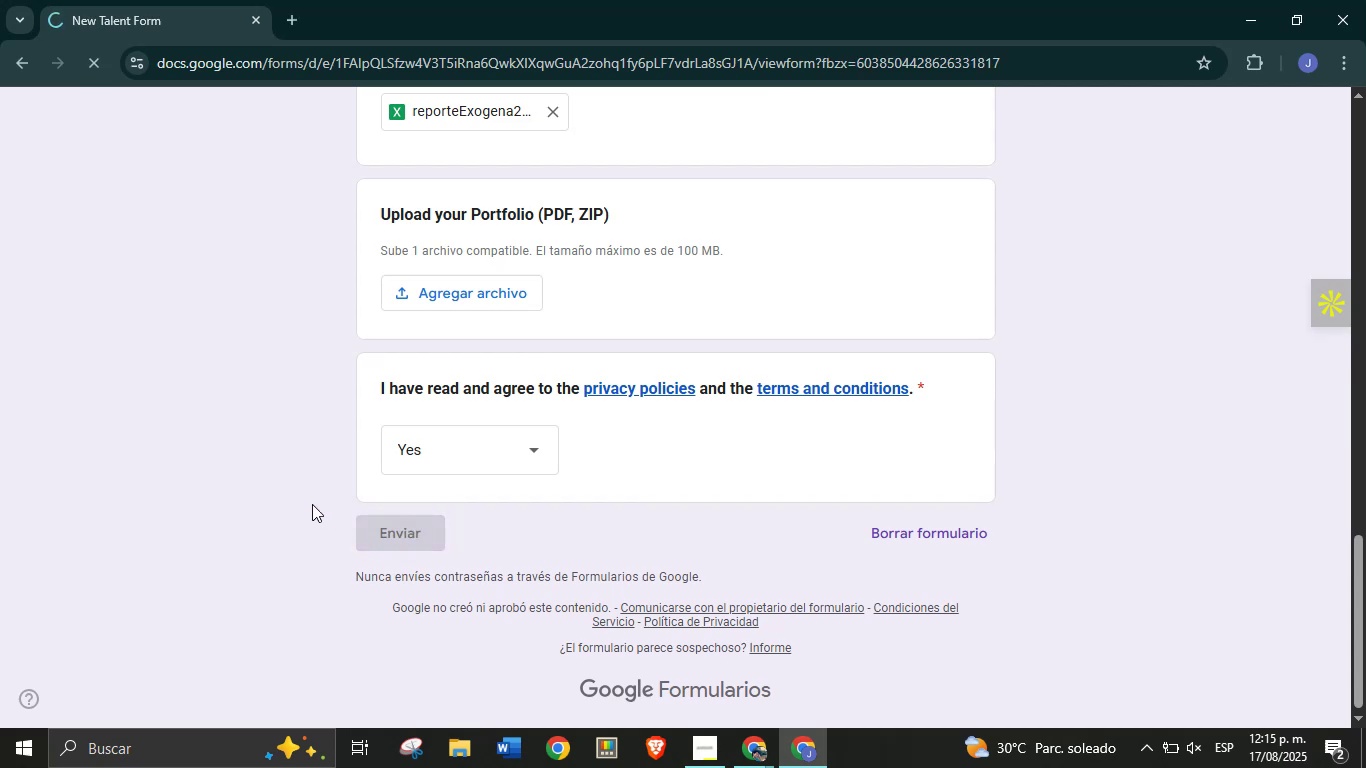 
scroll: coordinate [310, 503], scroll_direction: up, amount: 1.0
 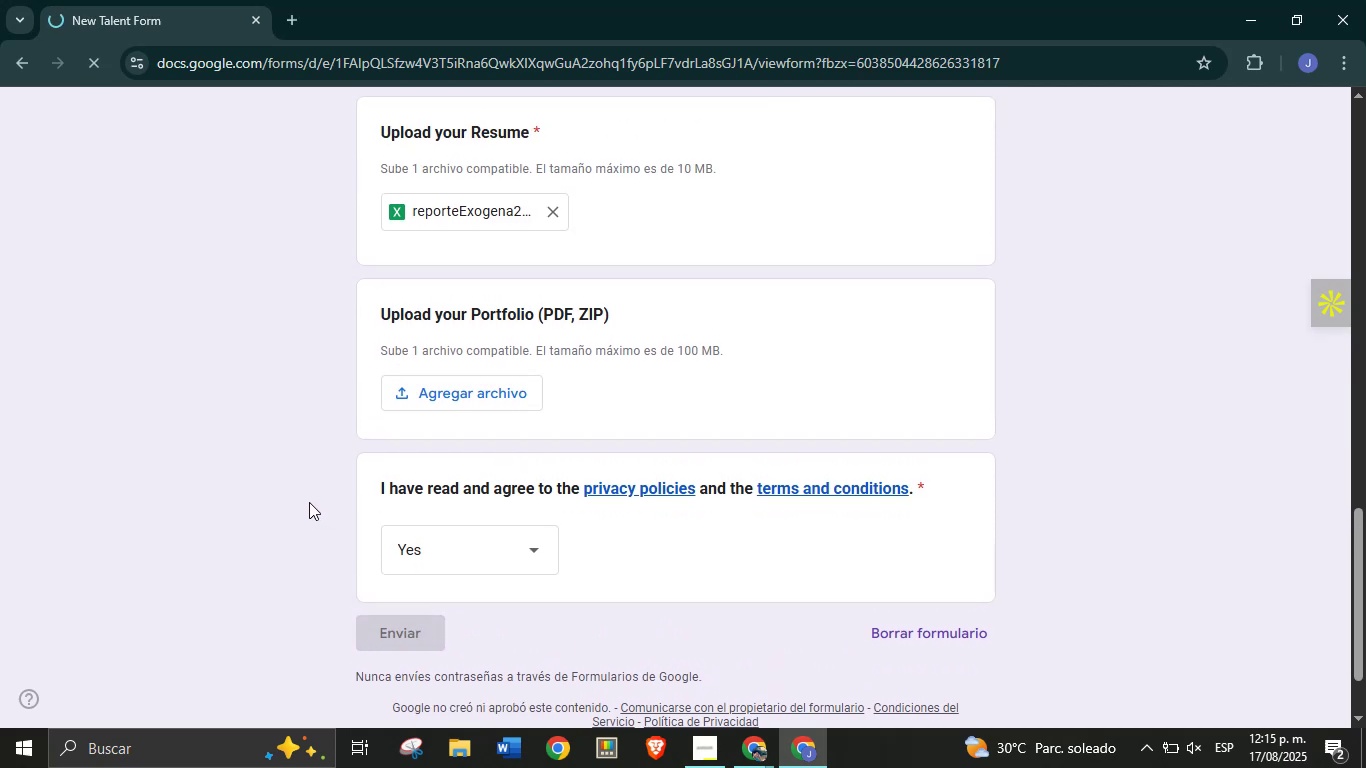 
right_click([312, 500])
 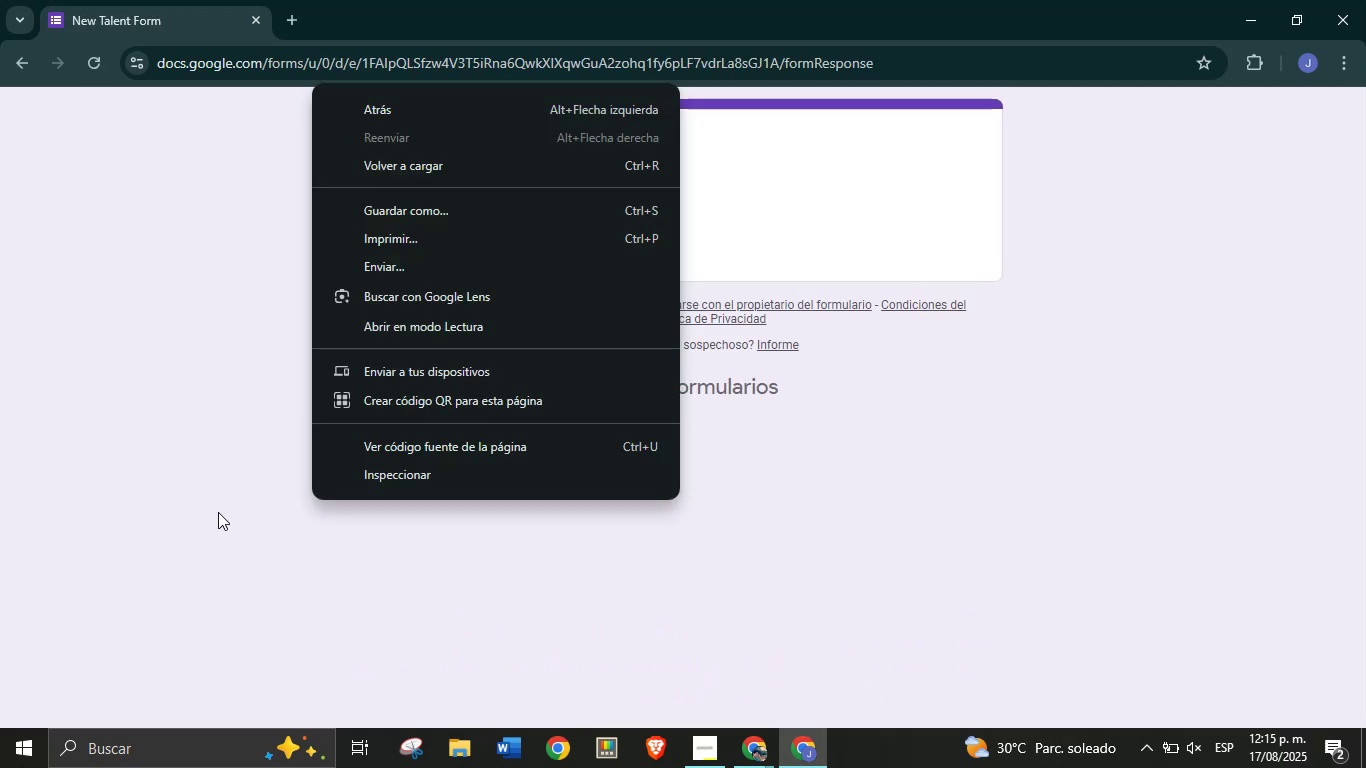 
left_click([154, 493])
 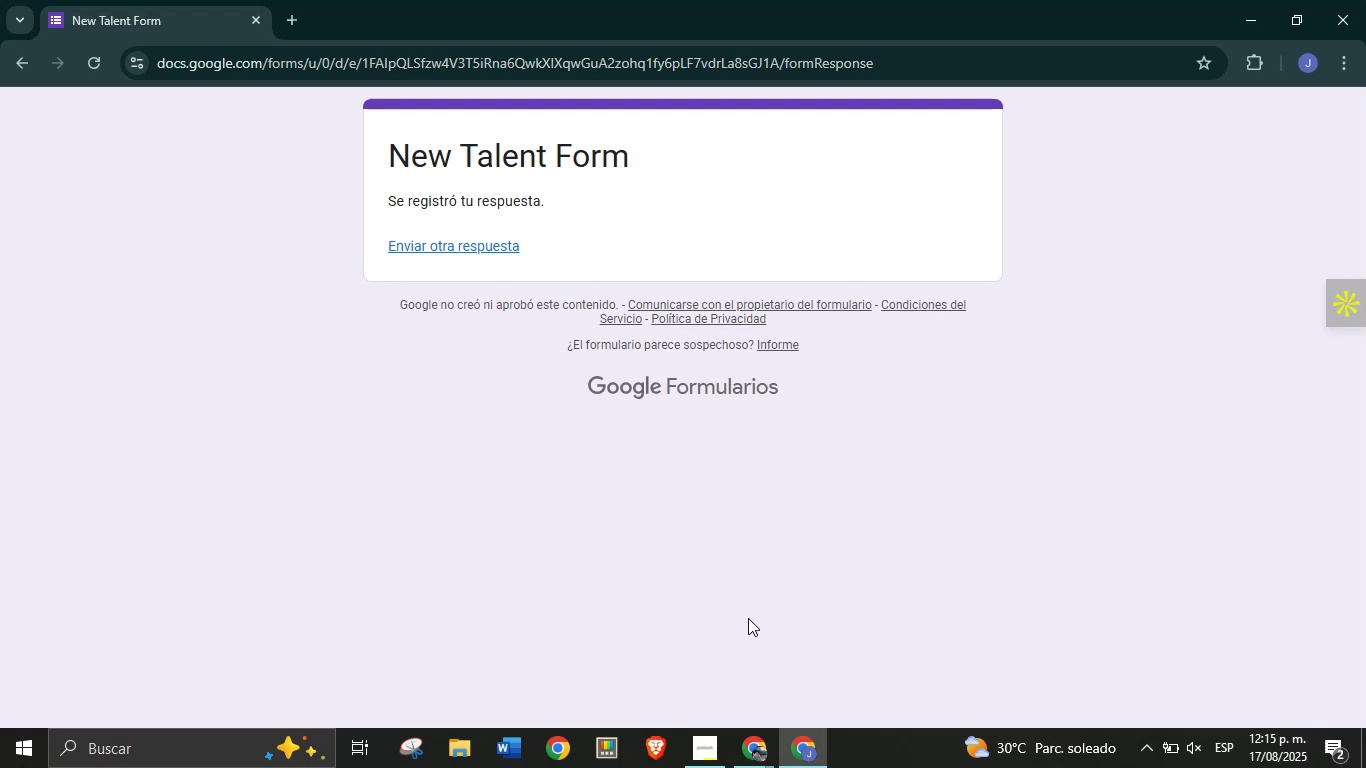 
wait(7.62)
 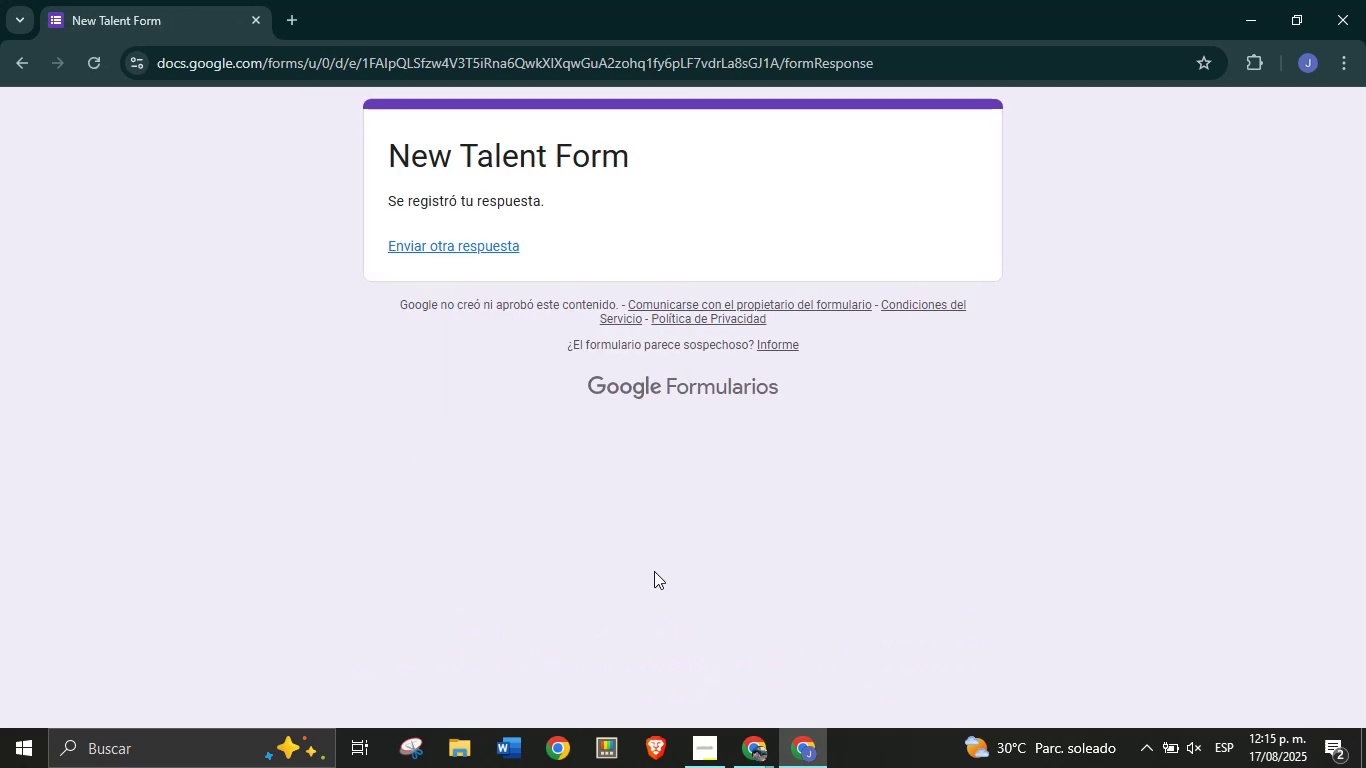 
left_click([704, 693])
 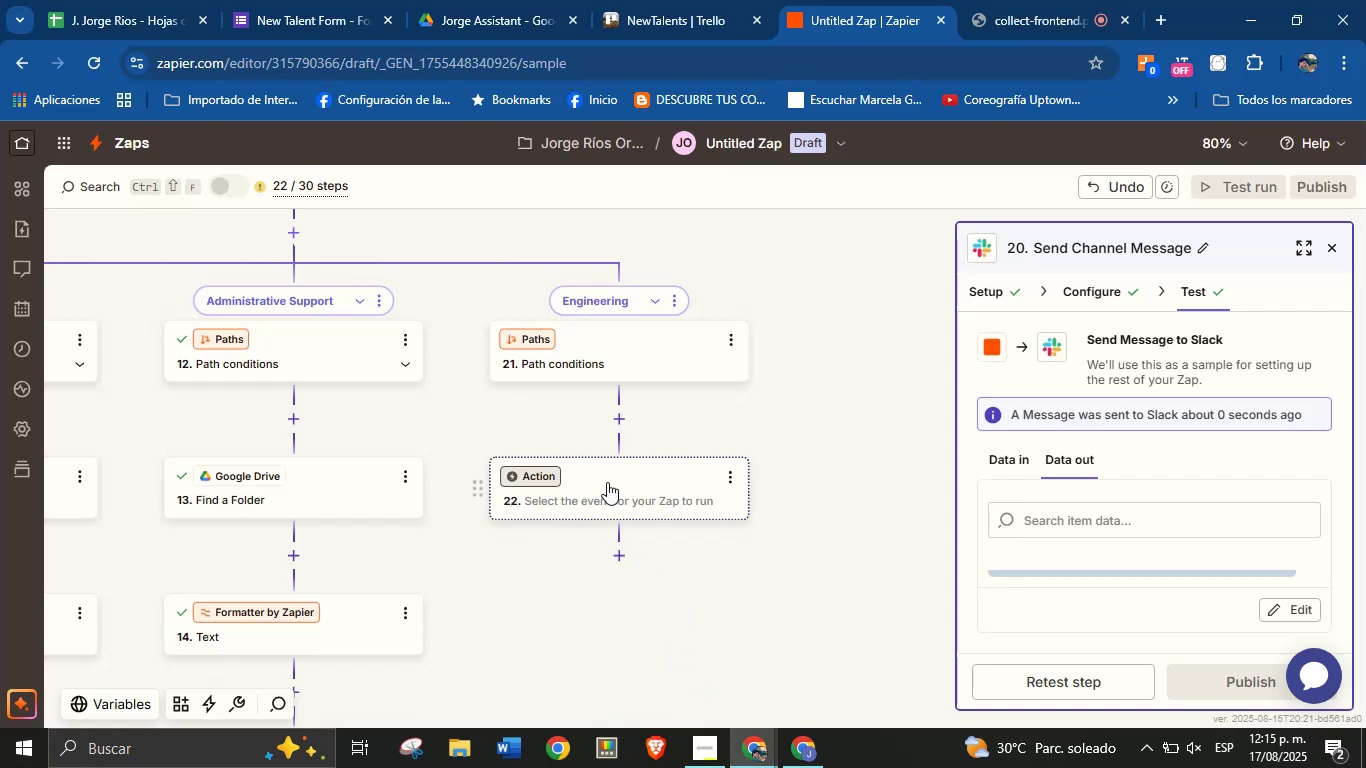 
left_click_drag(start_coordinate=[781, 400], to_coordinate=[811, 549])
 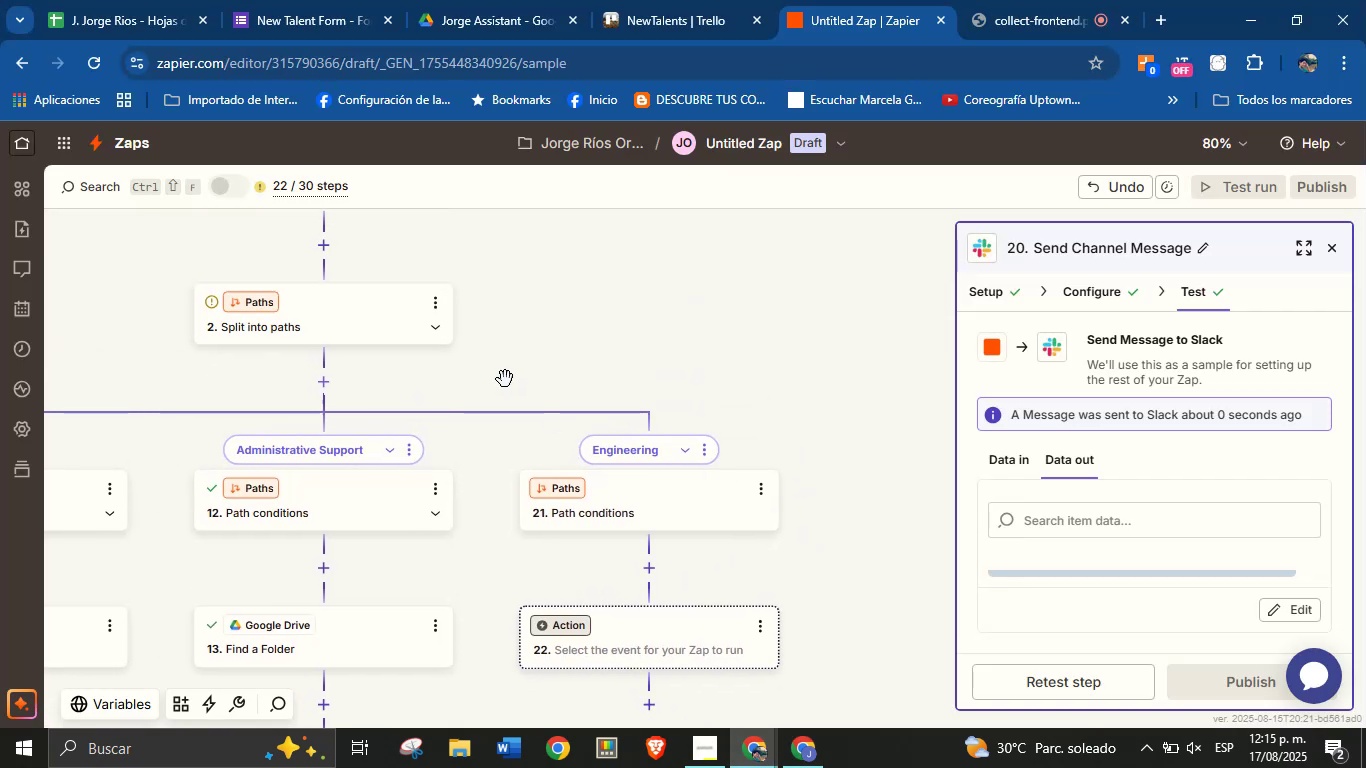 
left_click_drag(start_coordinate=[569, 340], to_coordinate=[567, 482])
 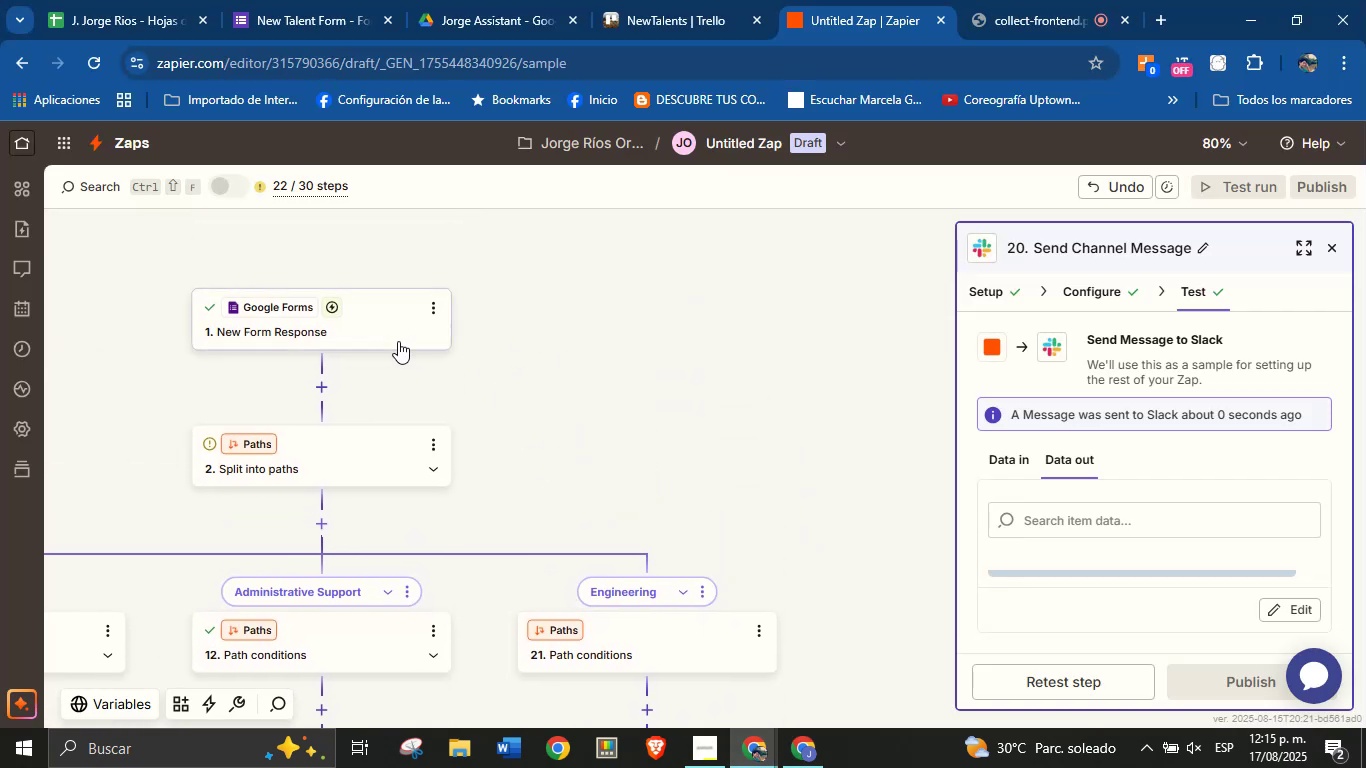 
left_click([387, 339])
 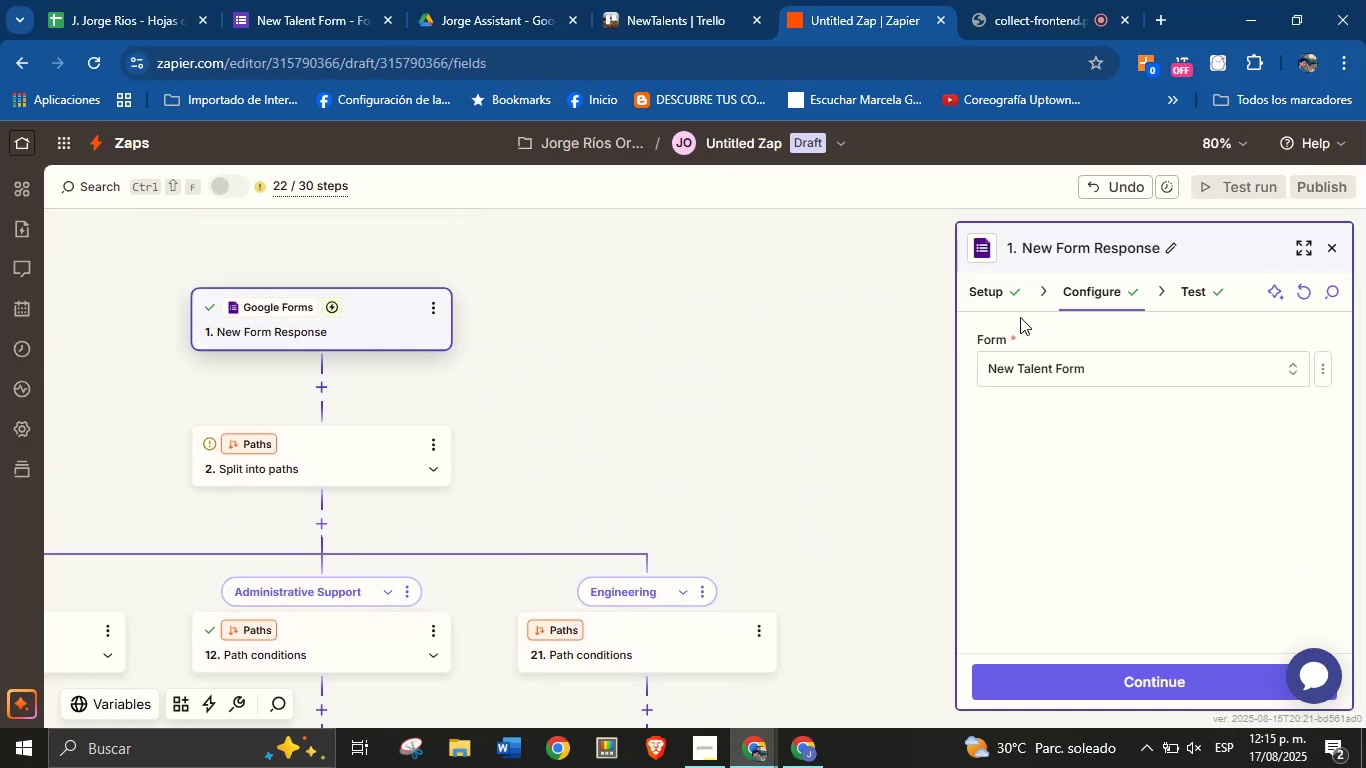 
left_click([1184, 284])
 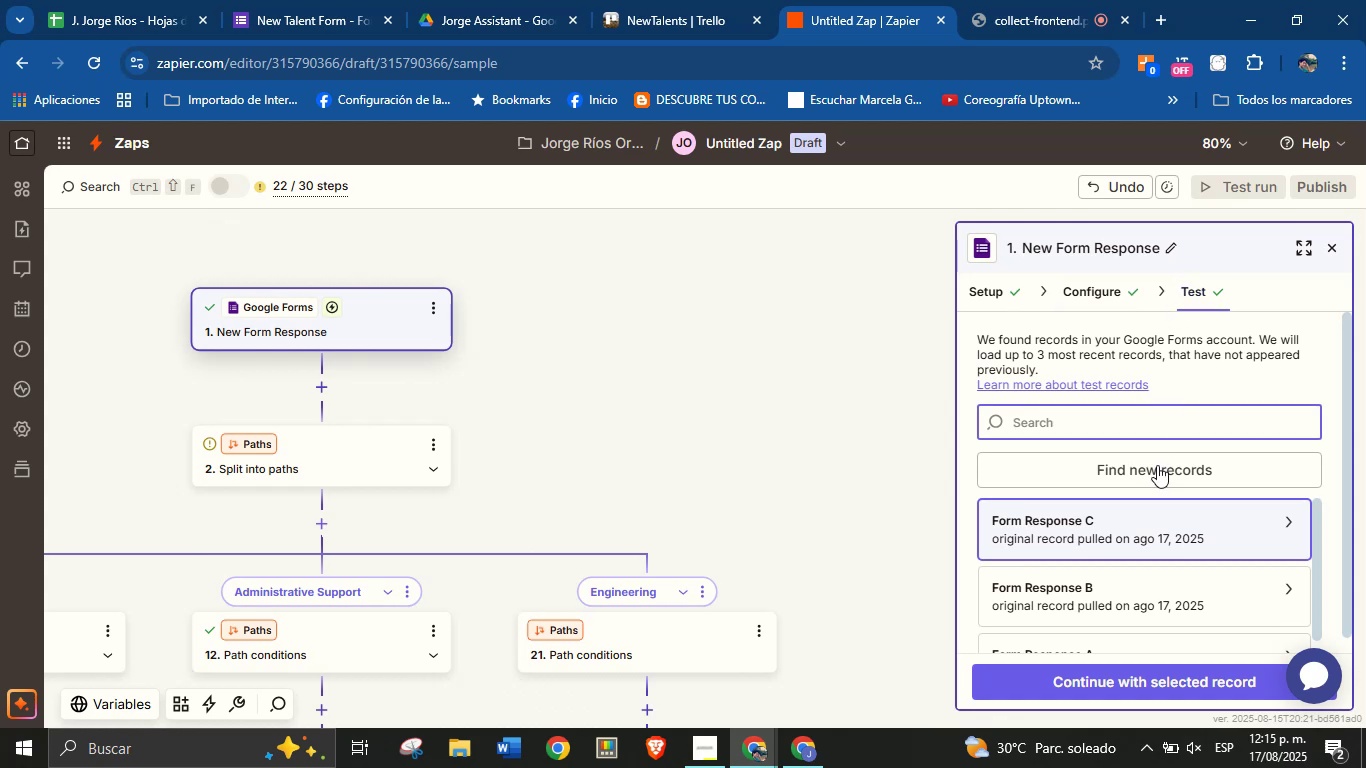 
left_click([1155, 468])
 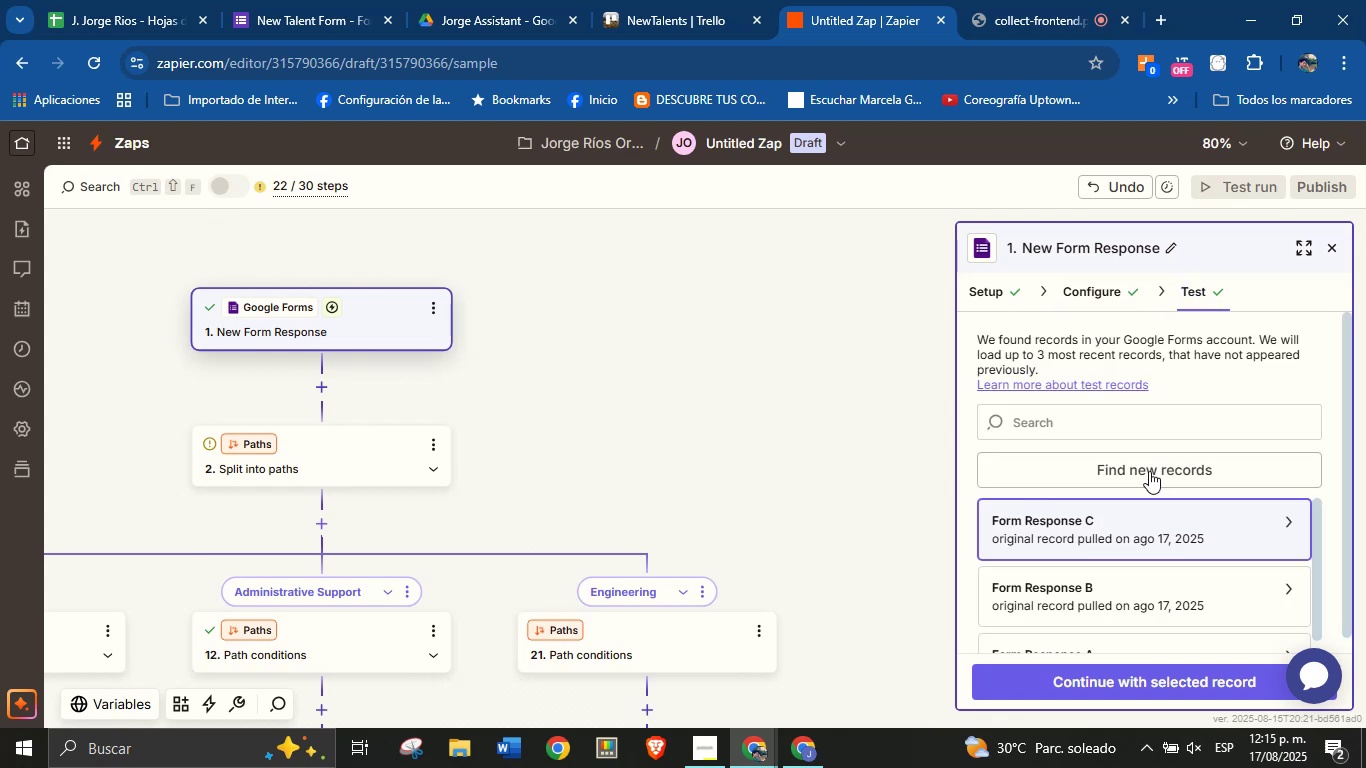 
left_click([1145, 472])
 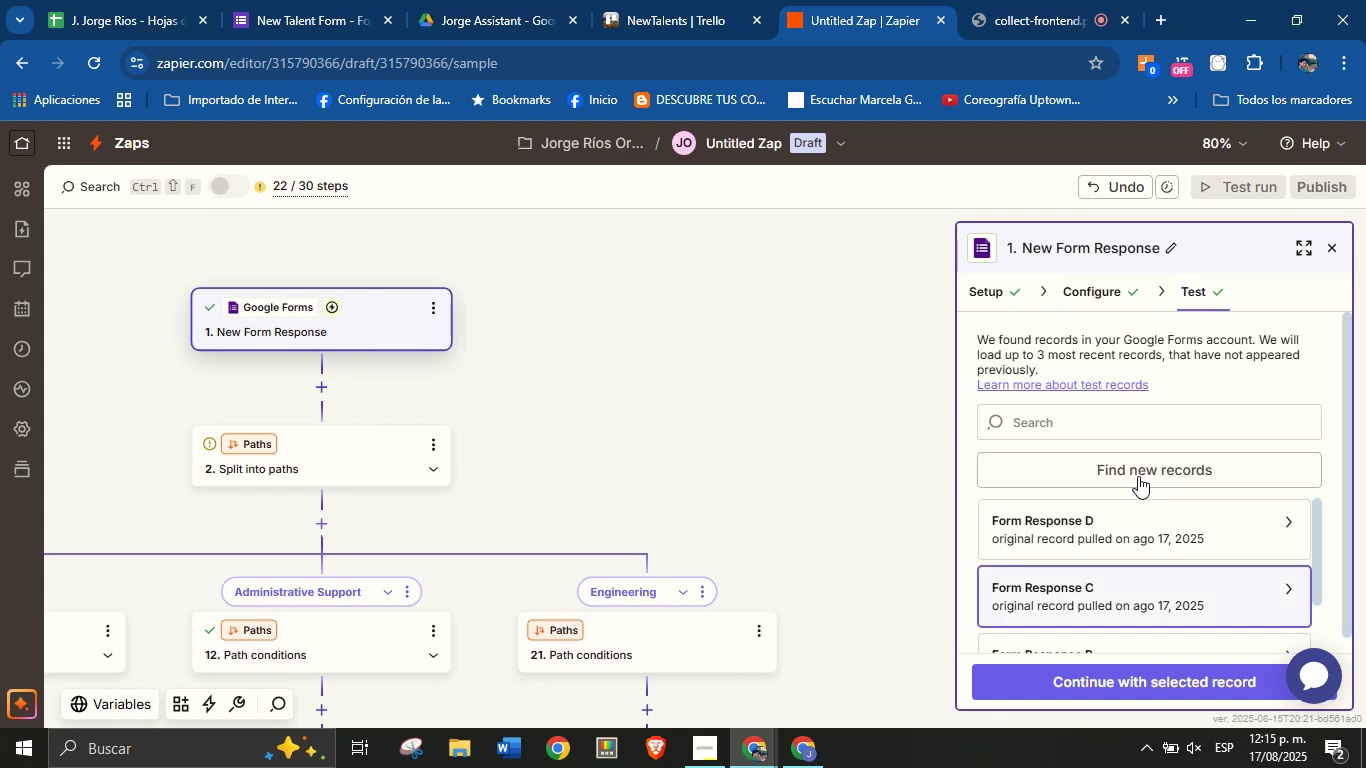 
wait(5.72)
 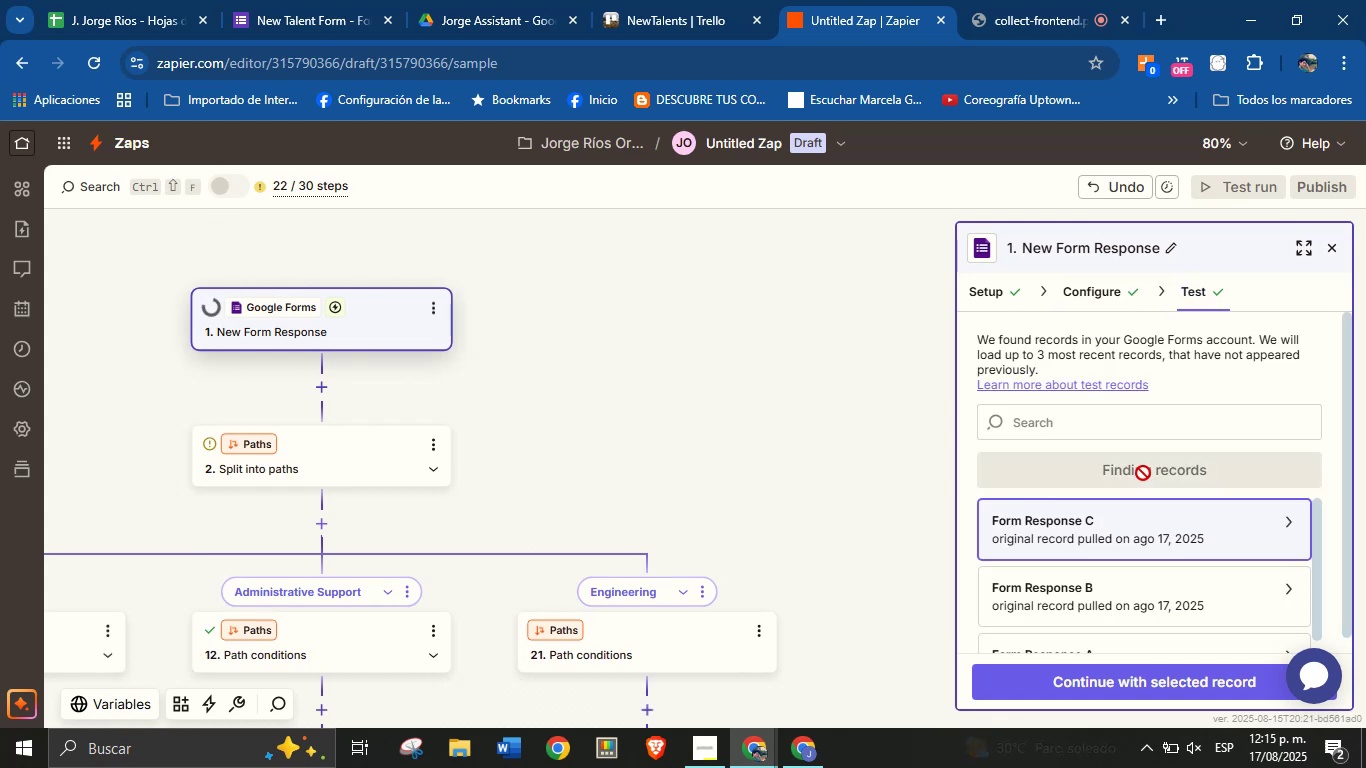 
left_click([1125, 513])
 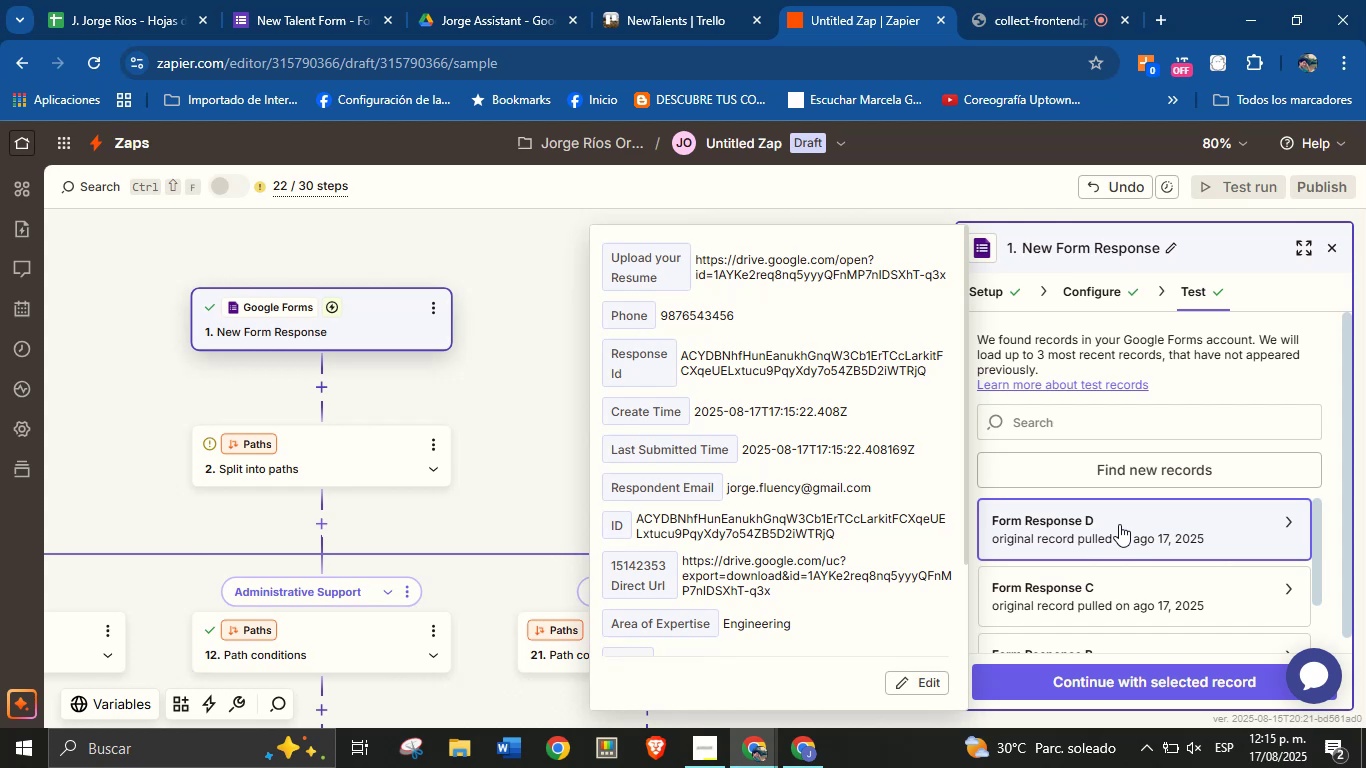 
wait(6.21)
 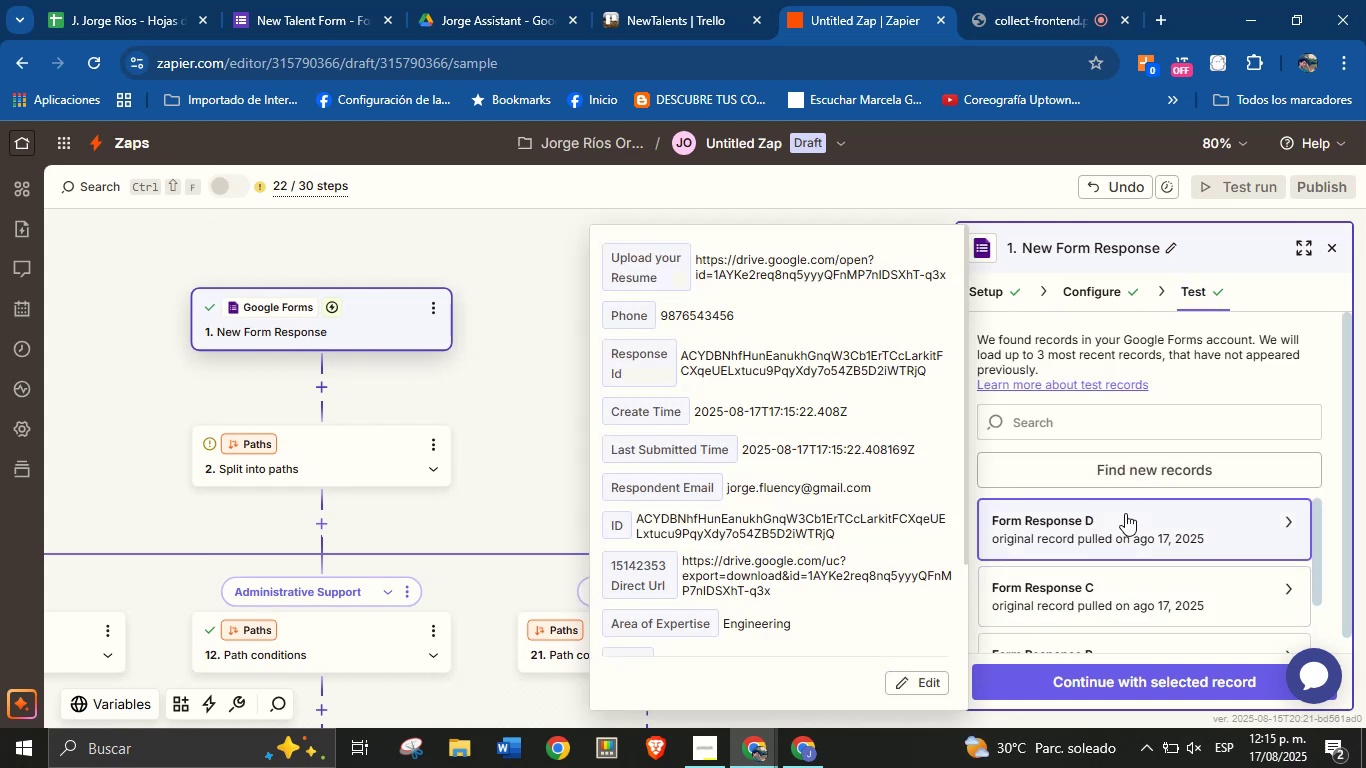 
left_click([1145, 671])
 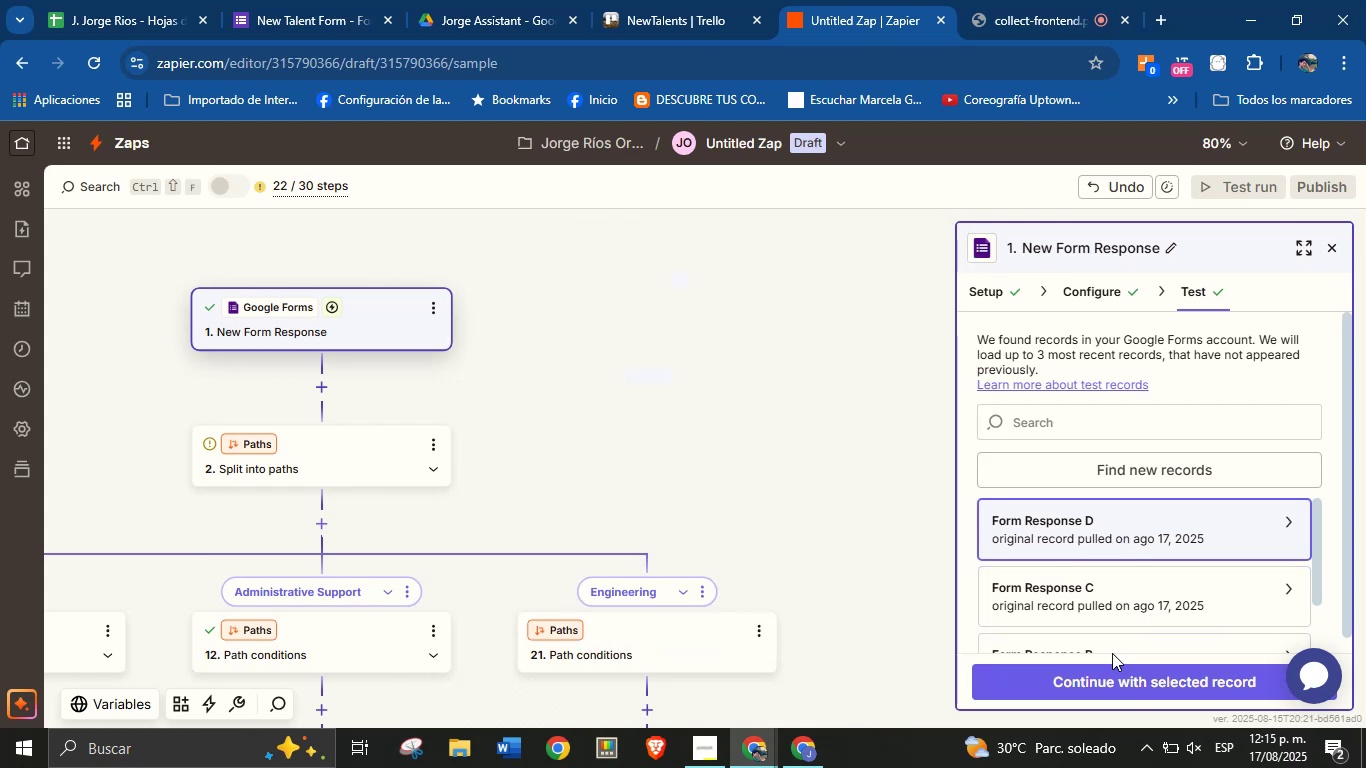 
left_click([1112, 668])
 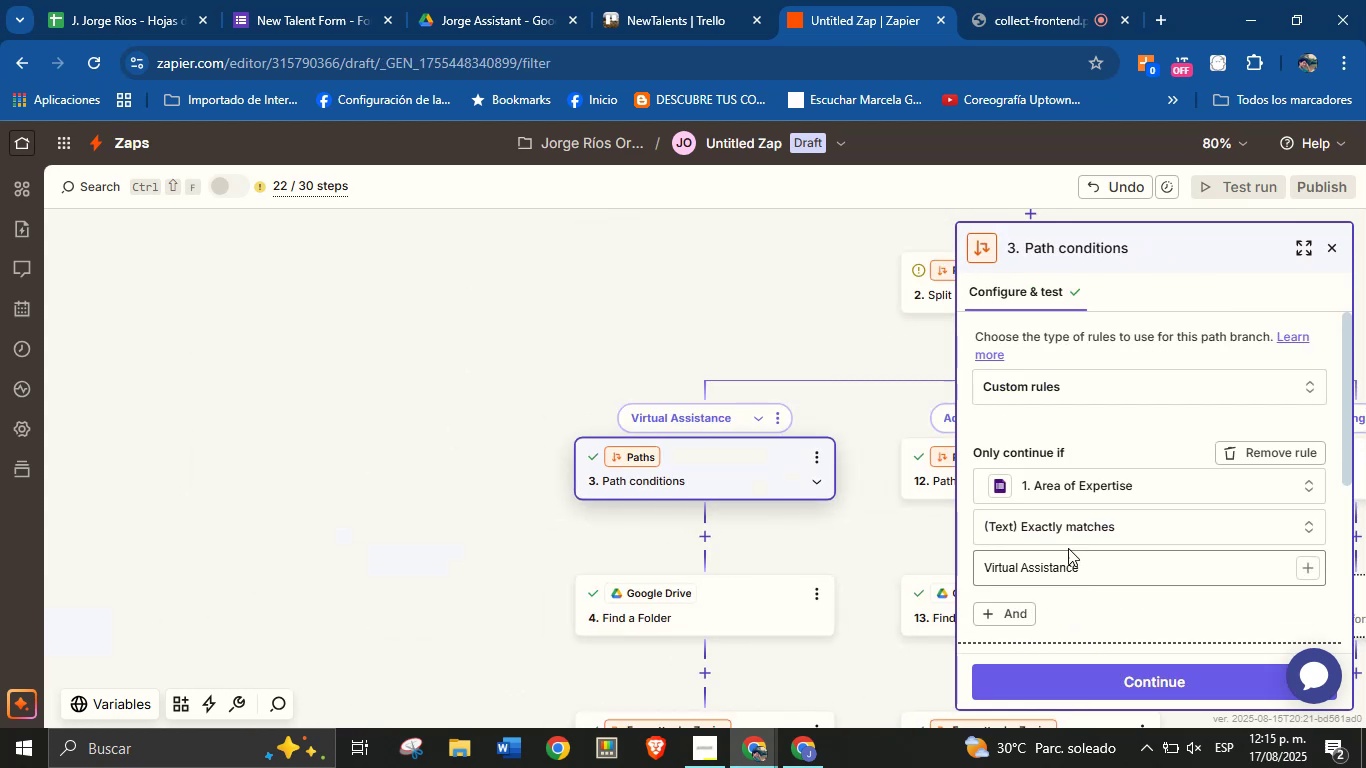 
left_click_drag(start_coordinate=[888, 553], to_coordinate=[691, 592])
 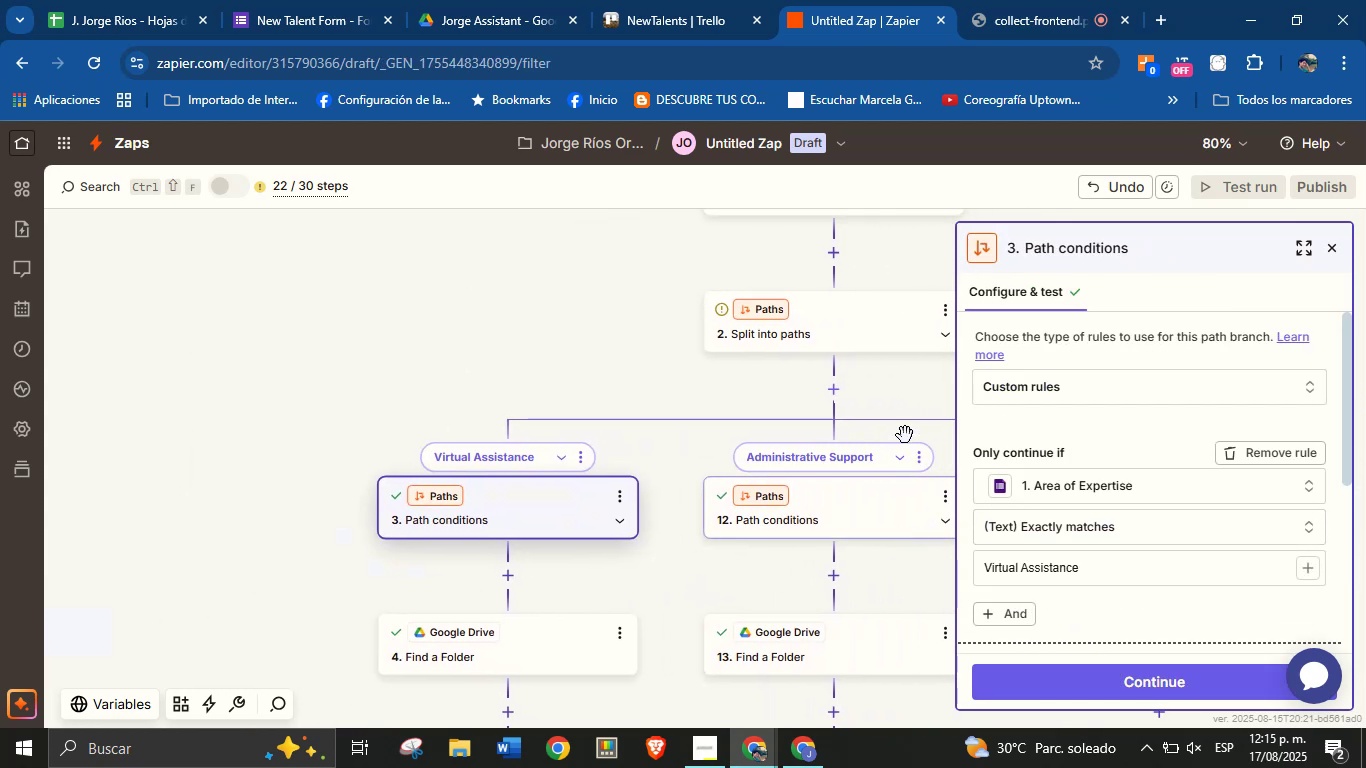 
left_click_drag(start_coordinate=[905, 397], to_coordinate=[737, 433])
 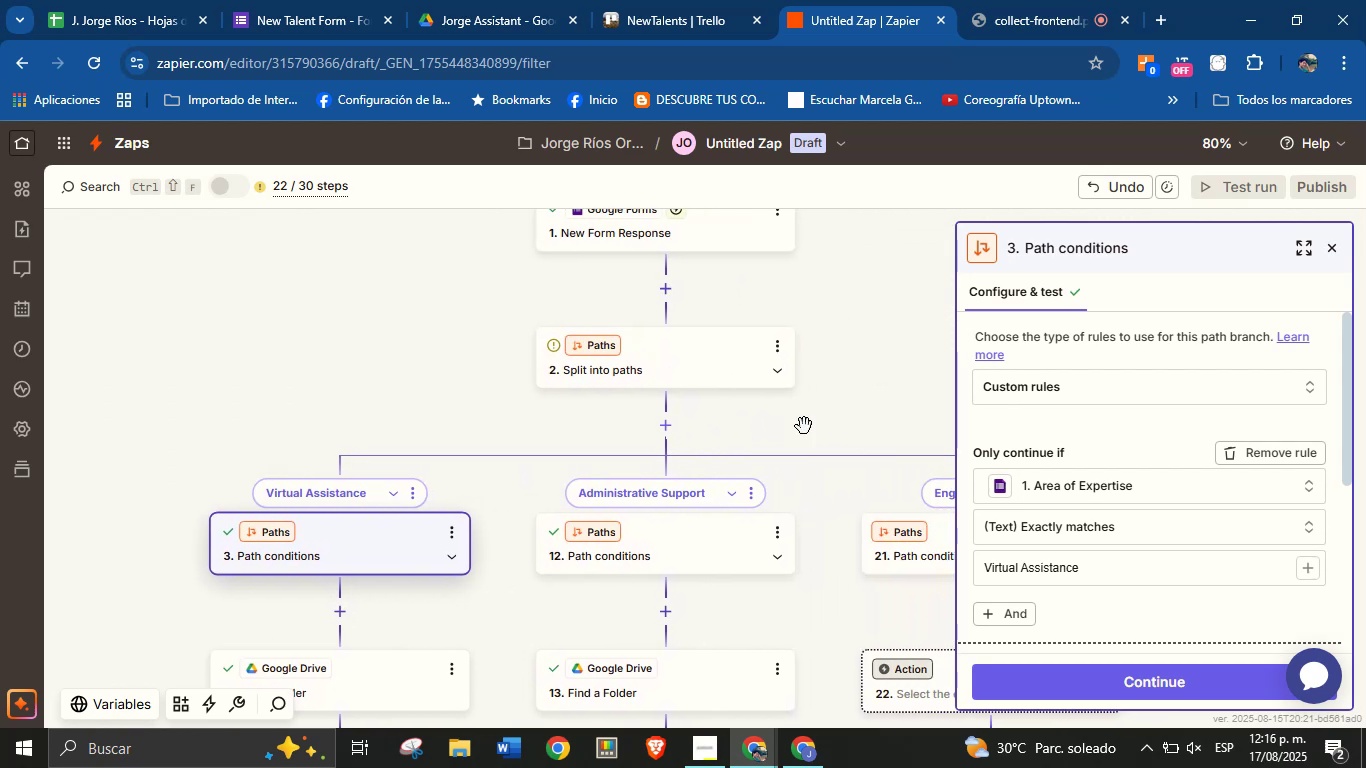 
left_click_drag(start_coordinate=[851, 419], to_coordinate=[666, 446])
 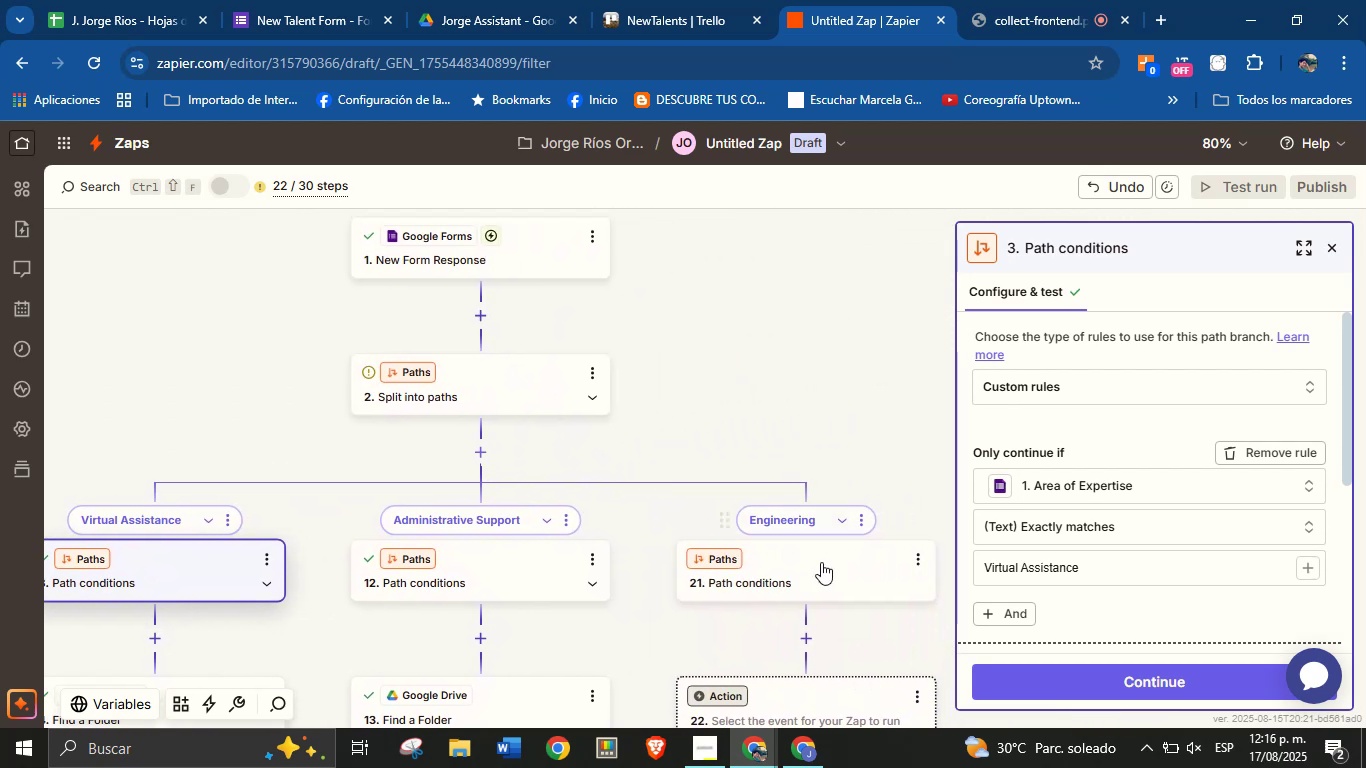 
left_click([826, 572])
 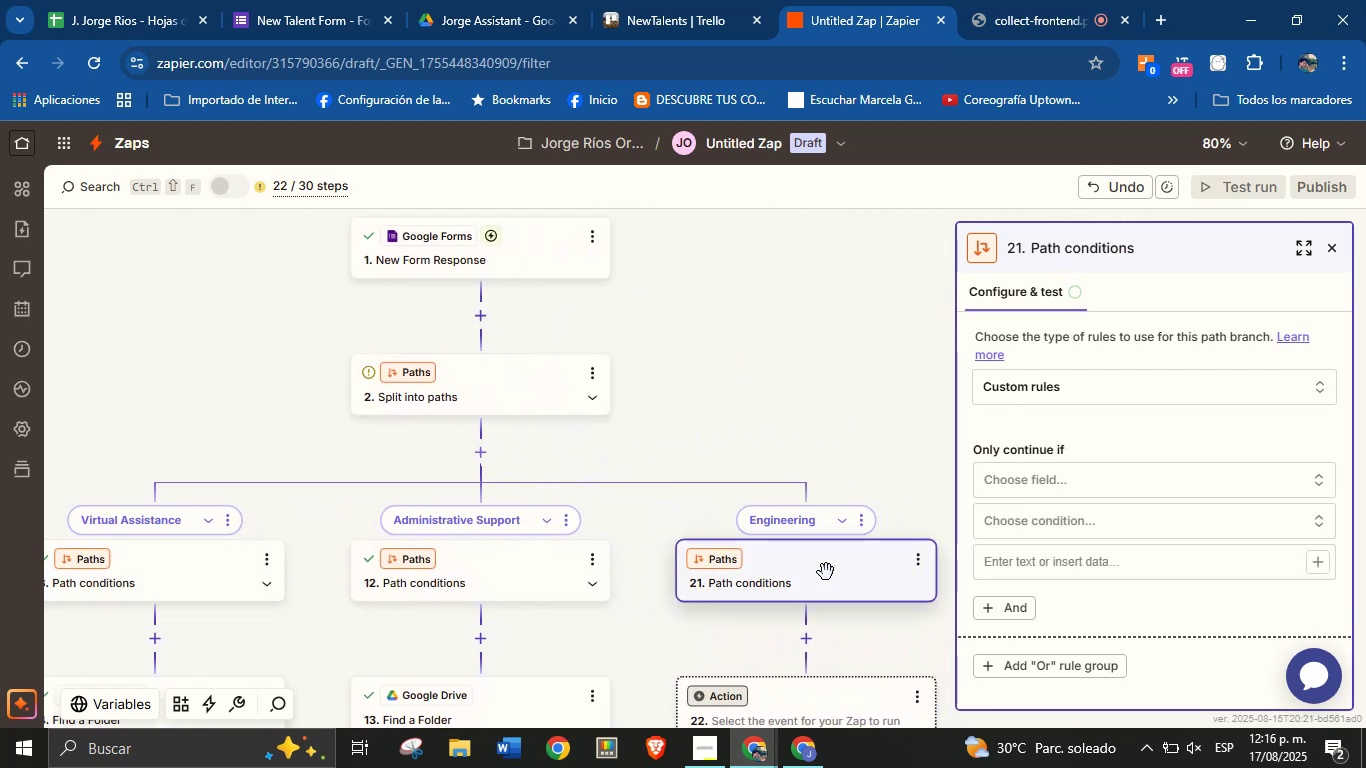 
left_click([1056, 480])
 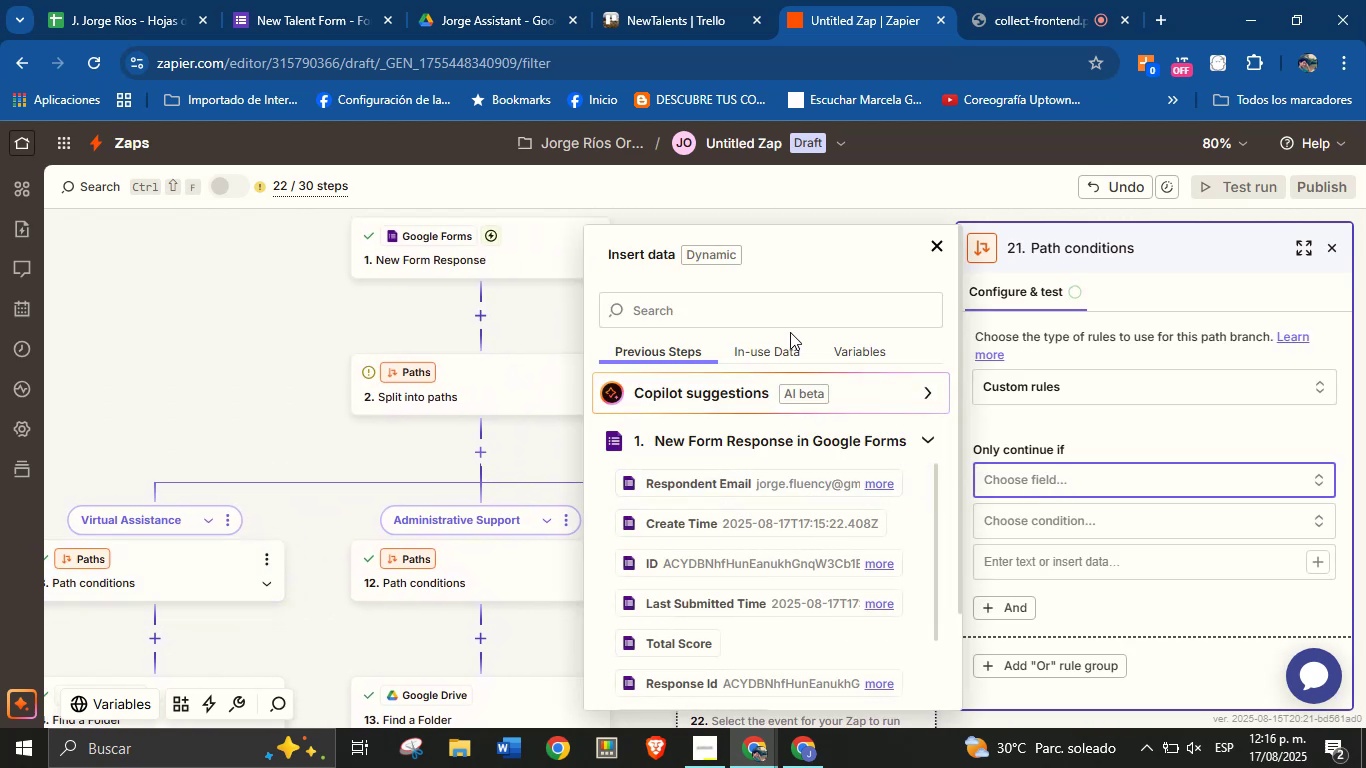 
left_click([778, 322])
 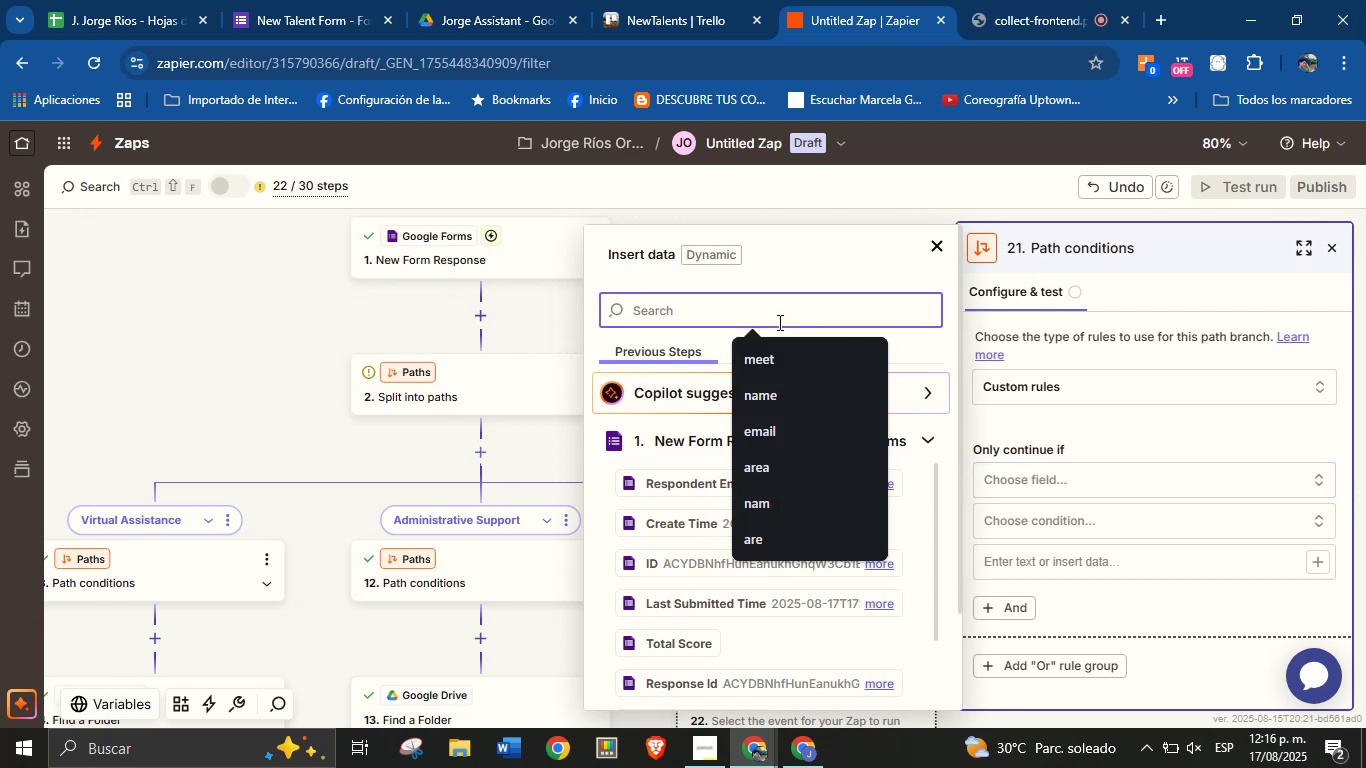 
type(are)
 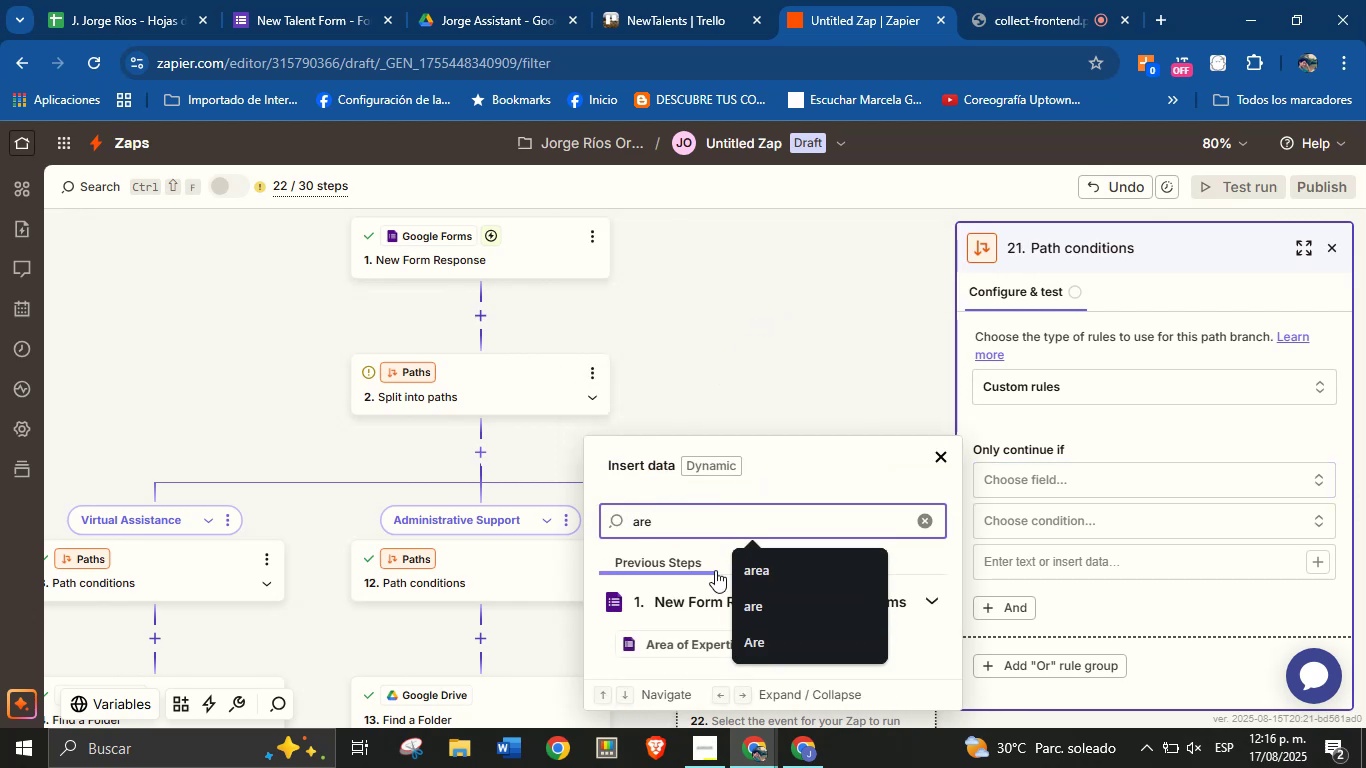 
left_click([690, 636])
 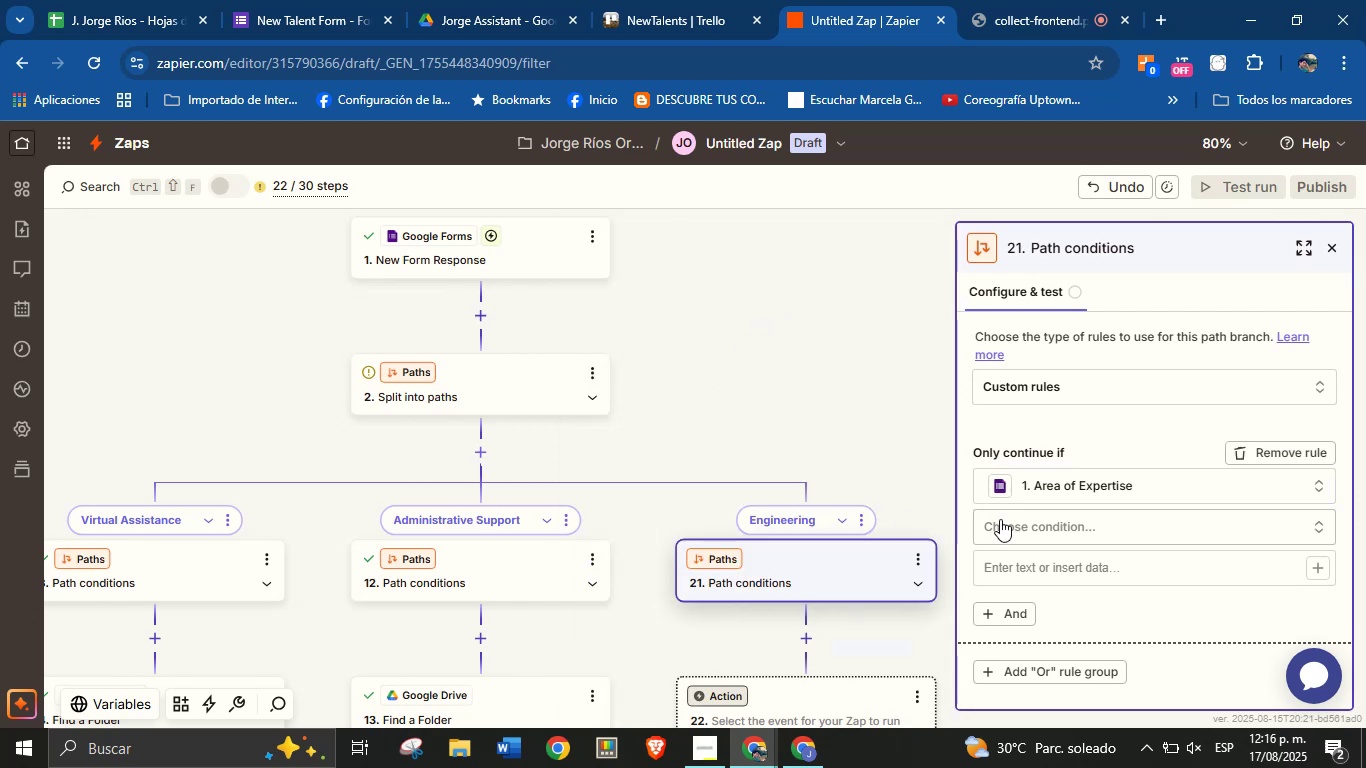 
left_click([1015, 519])
 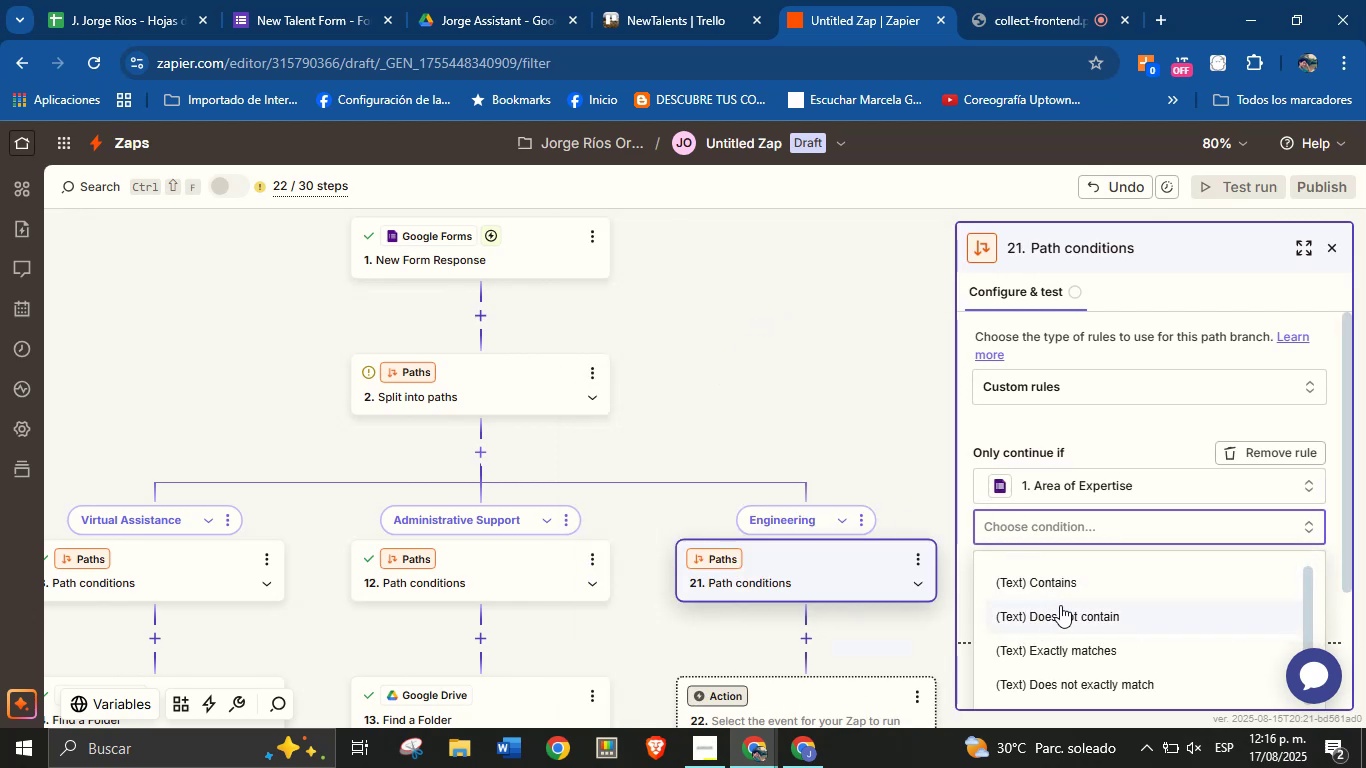 
left_click([1072, 642])
 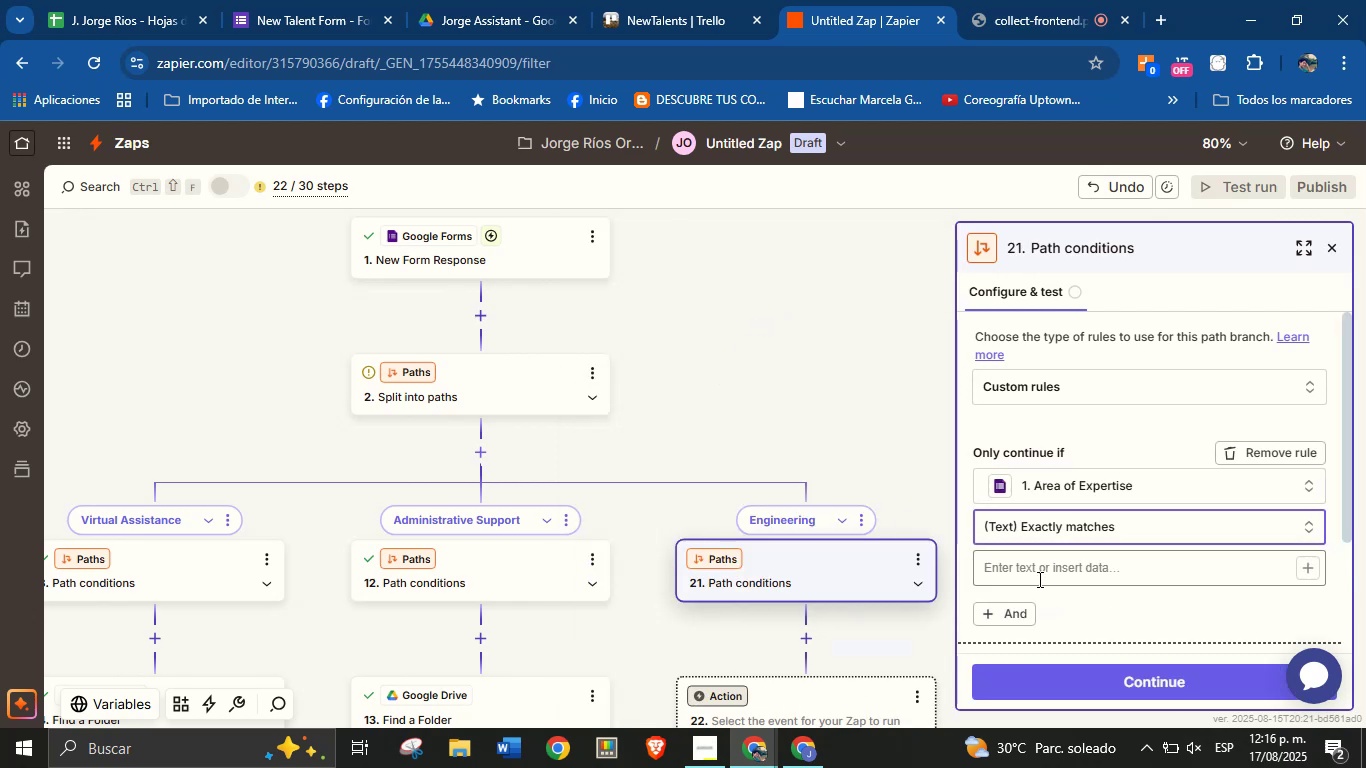 
left_click([1036, 571])
 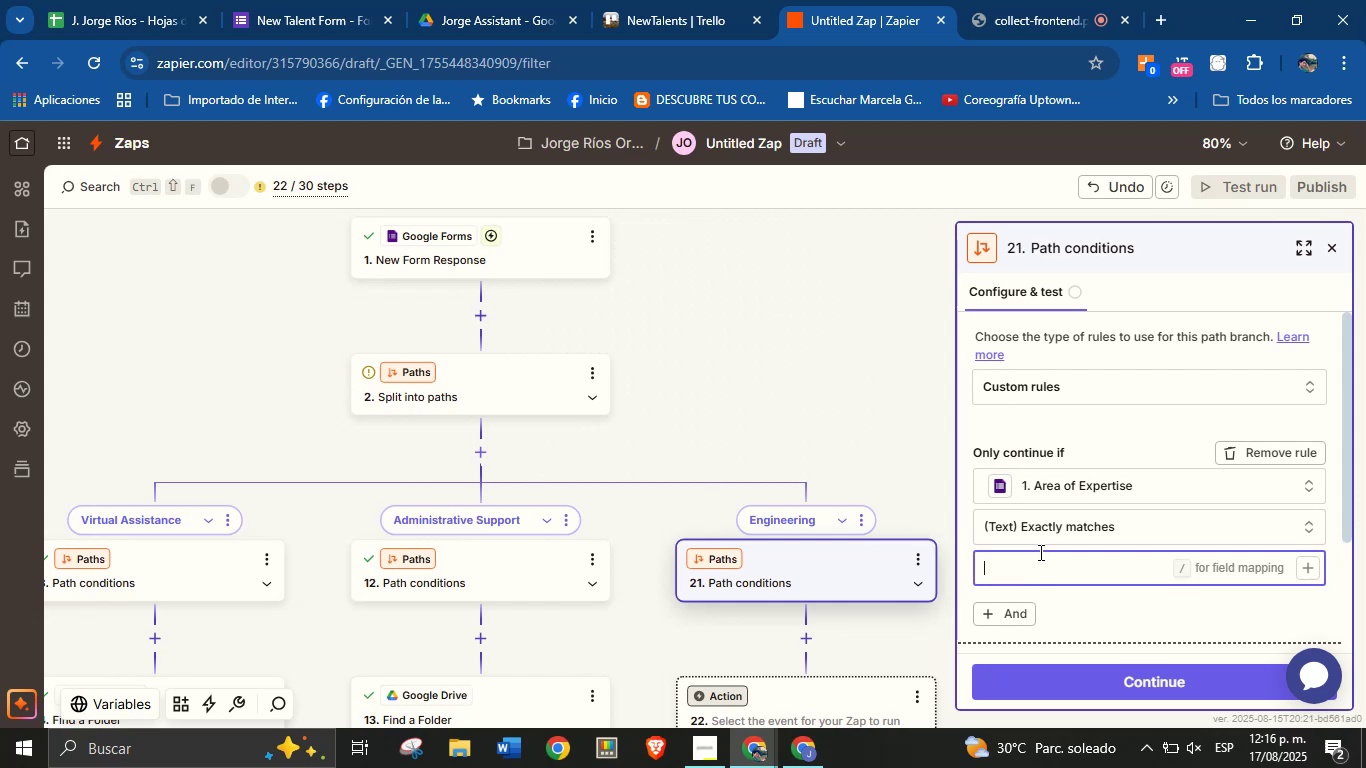 
key(Meta+V)
 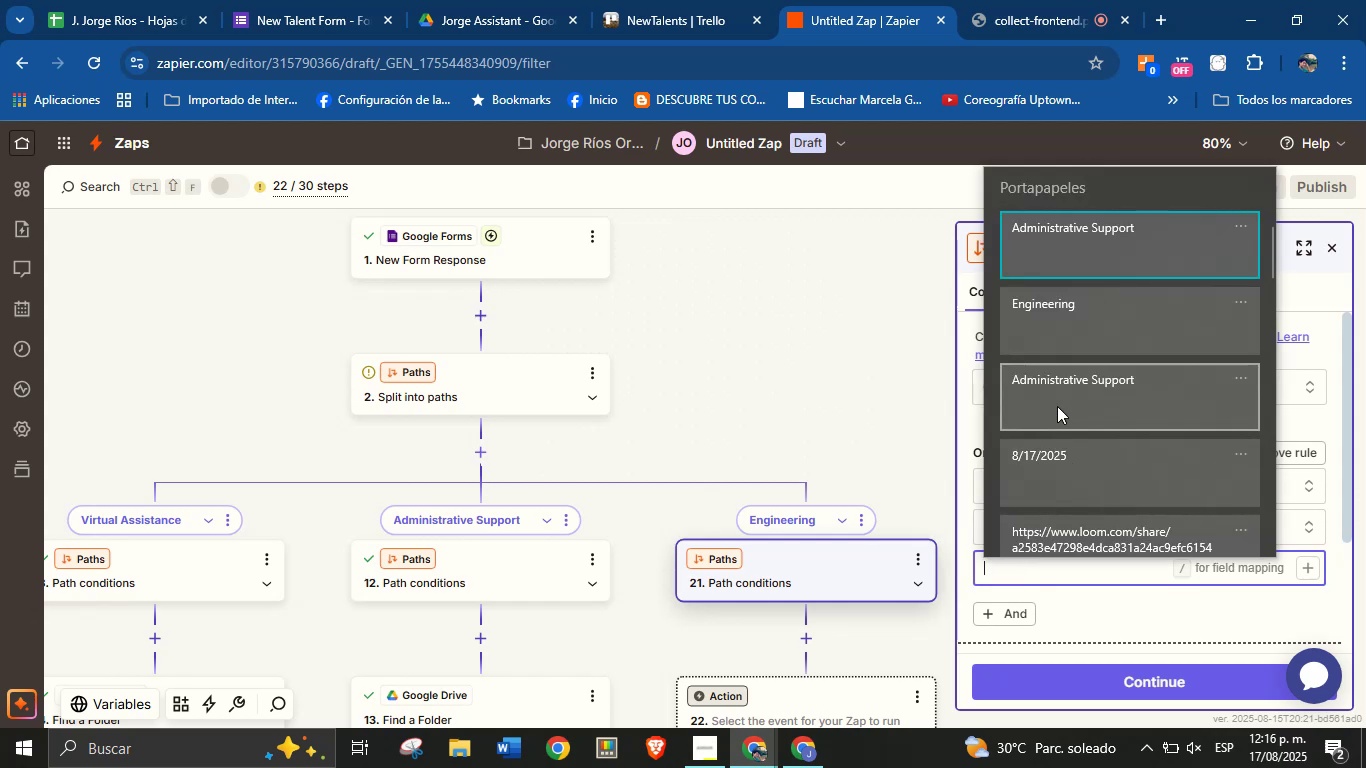 
left_click([1058, 329])
 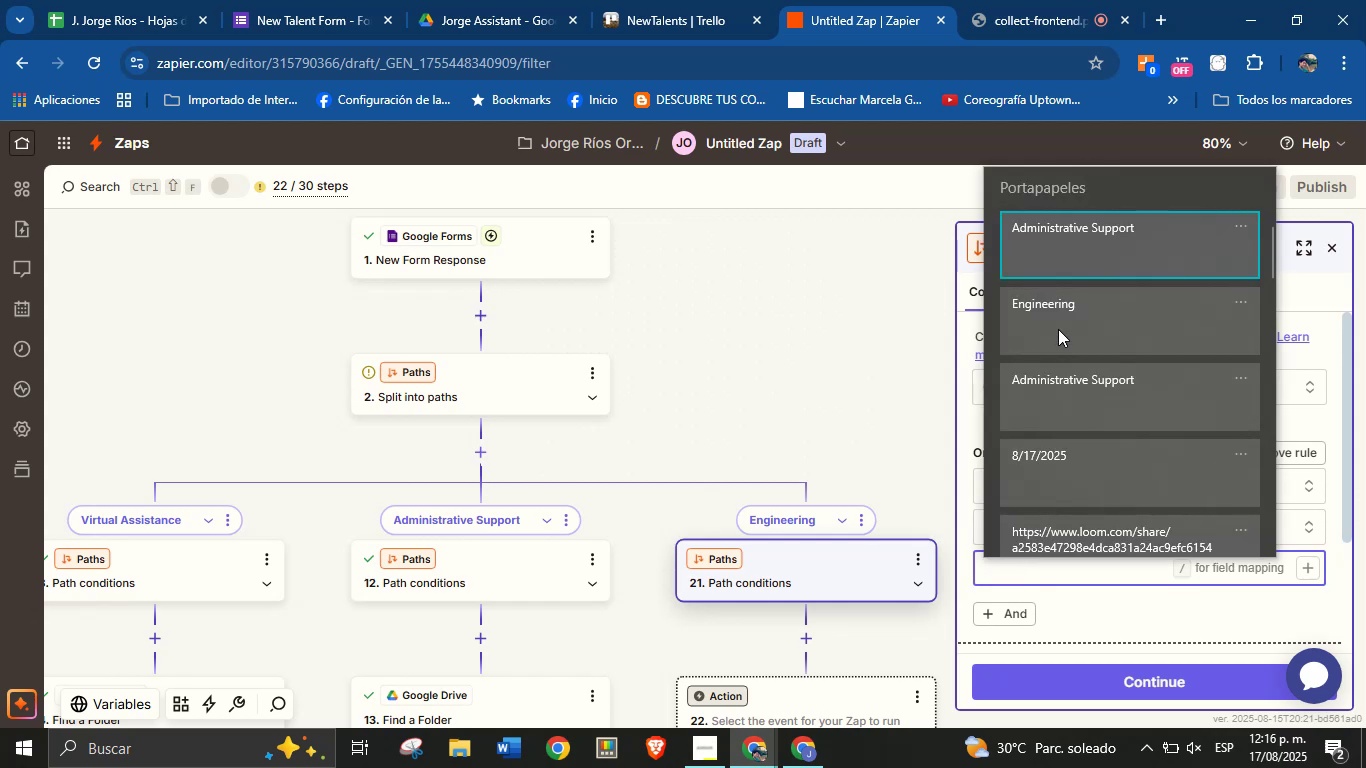 
key(Control+ControlLeft)
 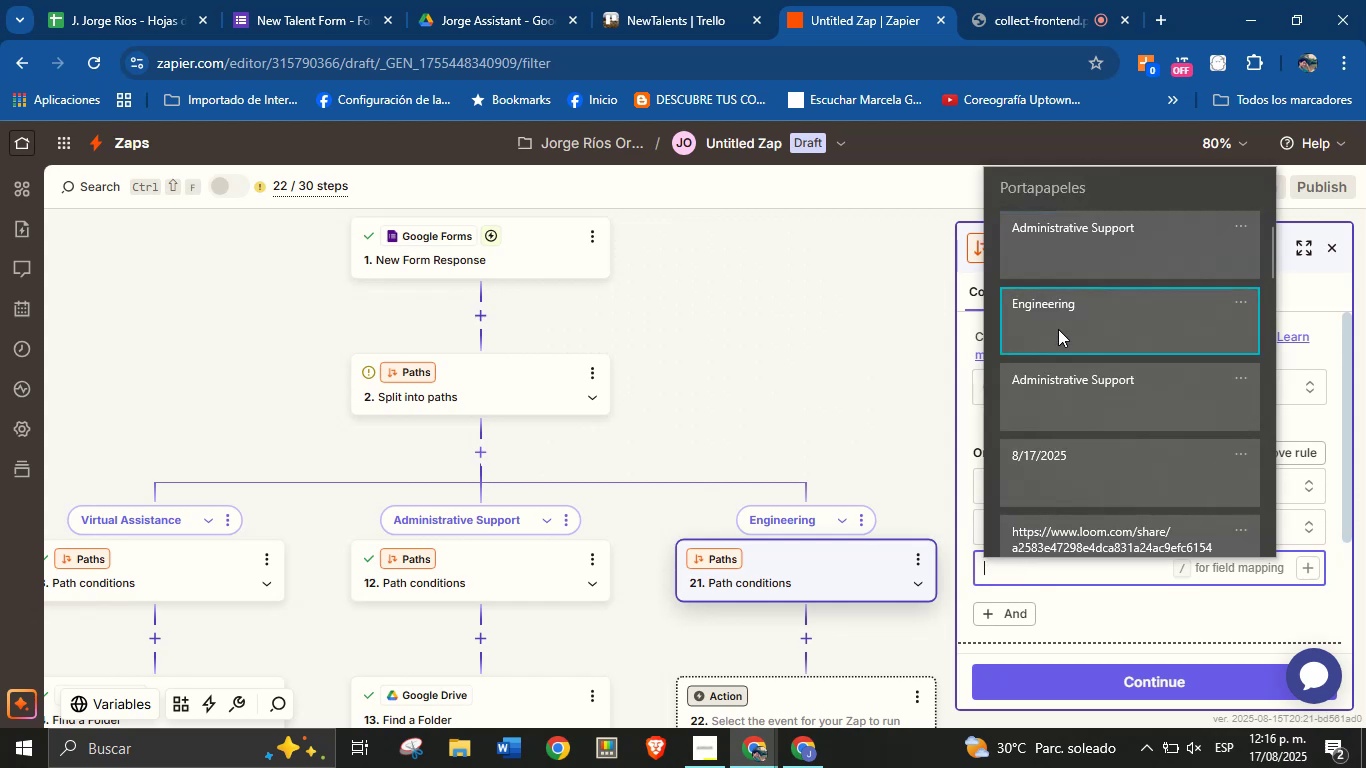 
key(Control+V)
 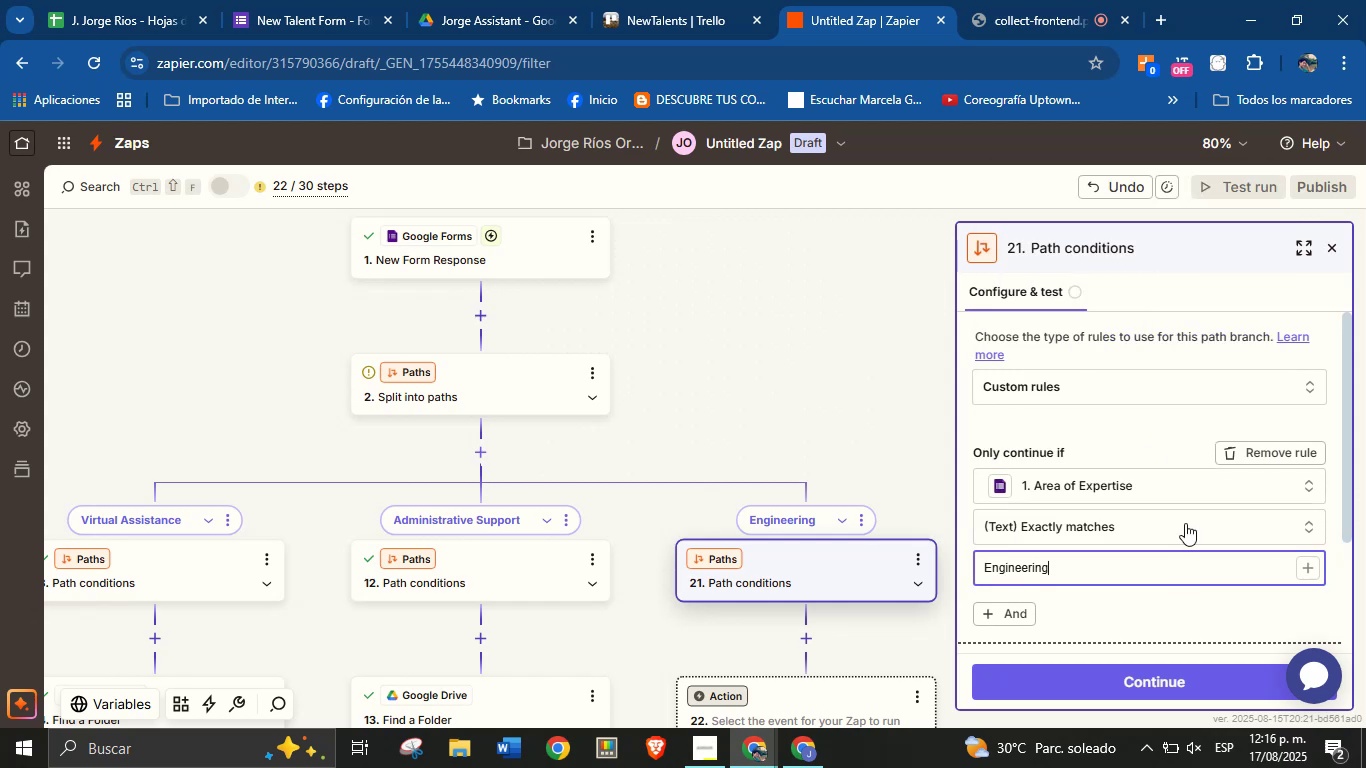 
scroll: coordinate [1138, 626], scroll_direction: down, amount: 4.0
 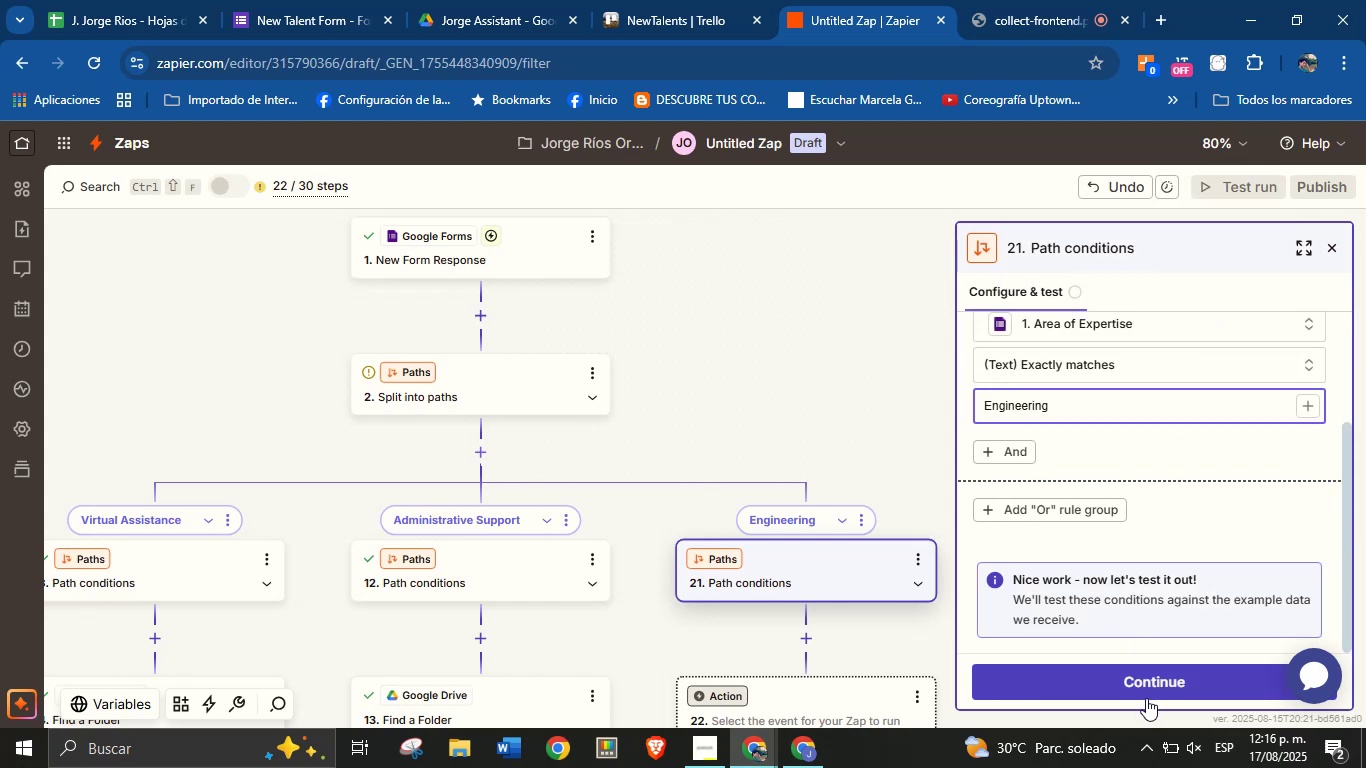 
left_click([1146, 690])
 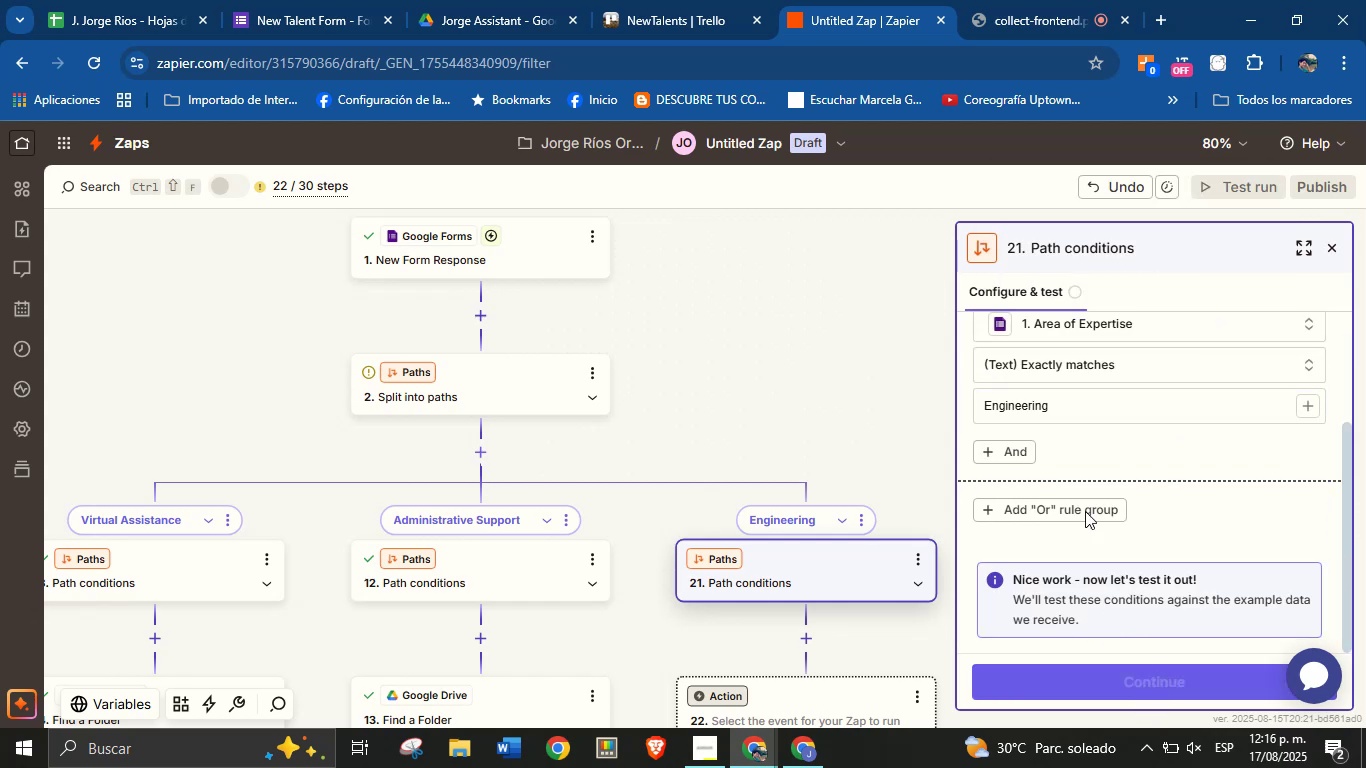 
left_click([1006, 0])
 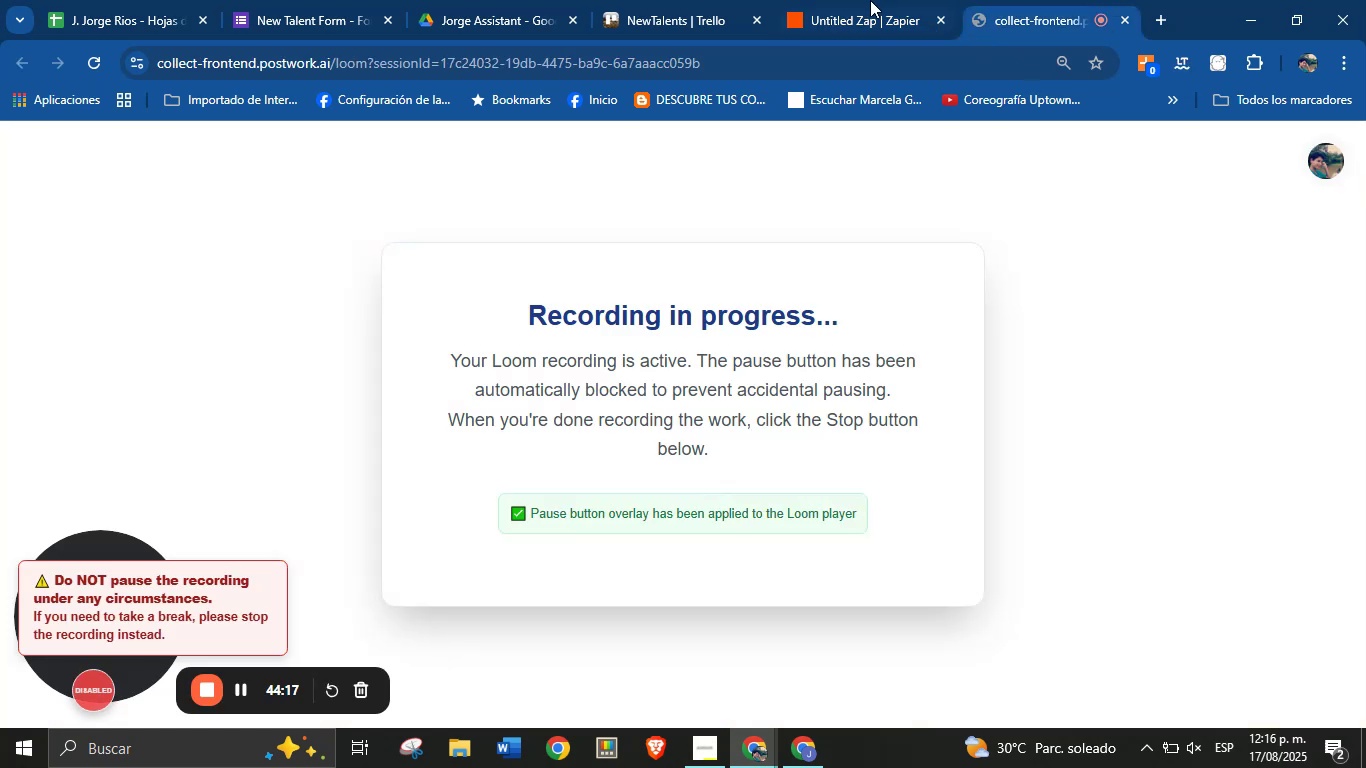 
left_click([845, 0])
 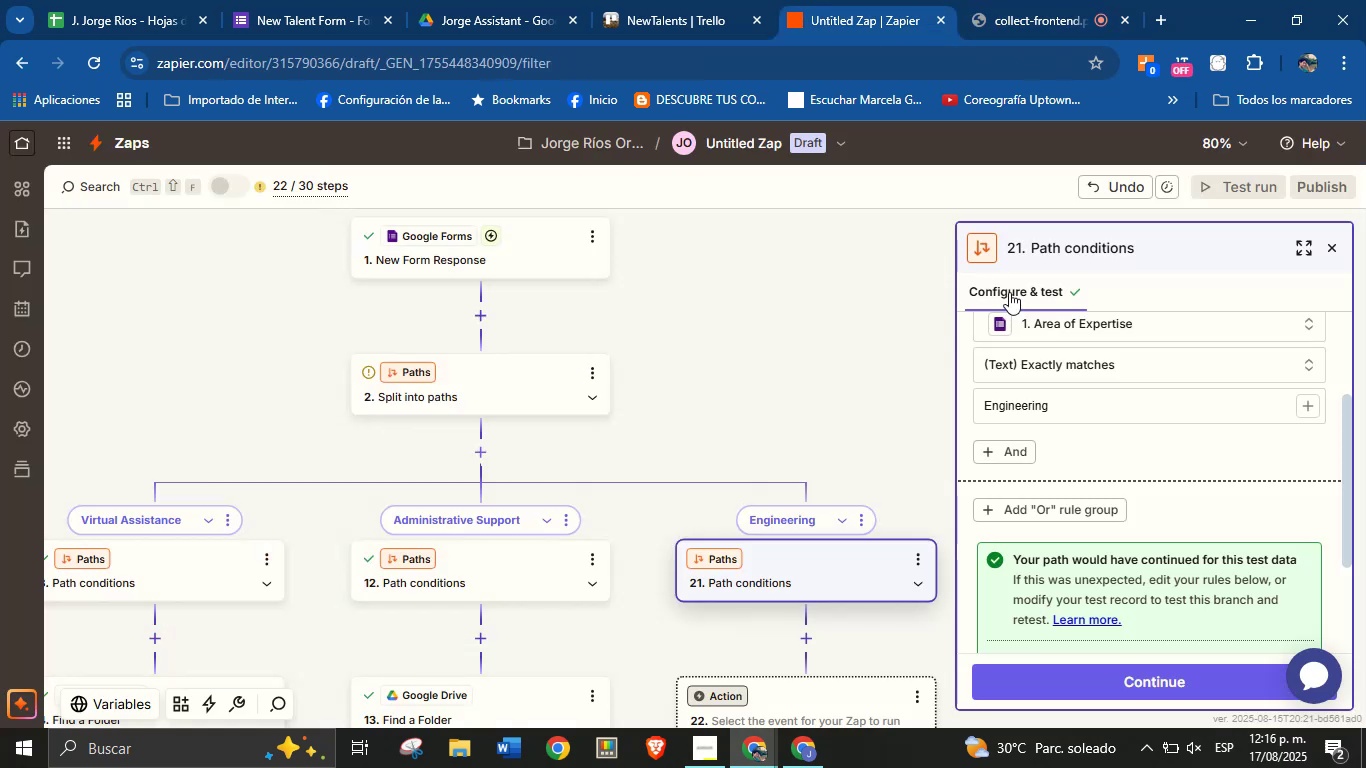 
scroll: coordinate [1126, 485], scroll_direction: down, amount: 4.0
 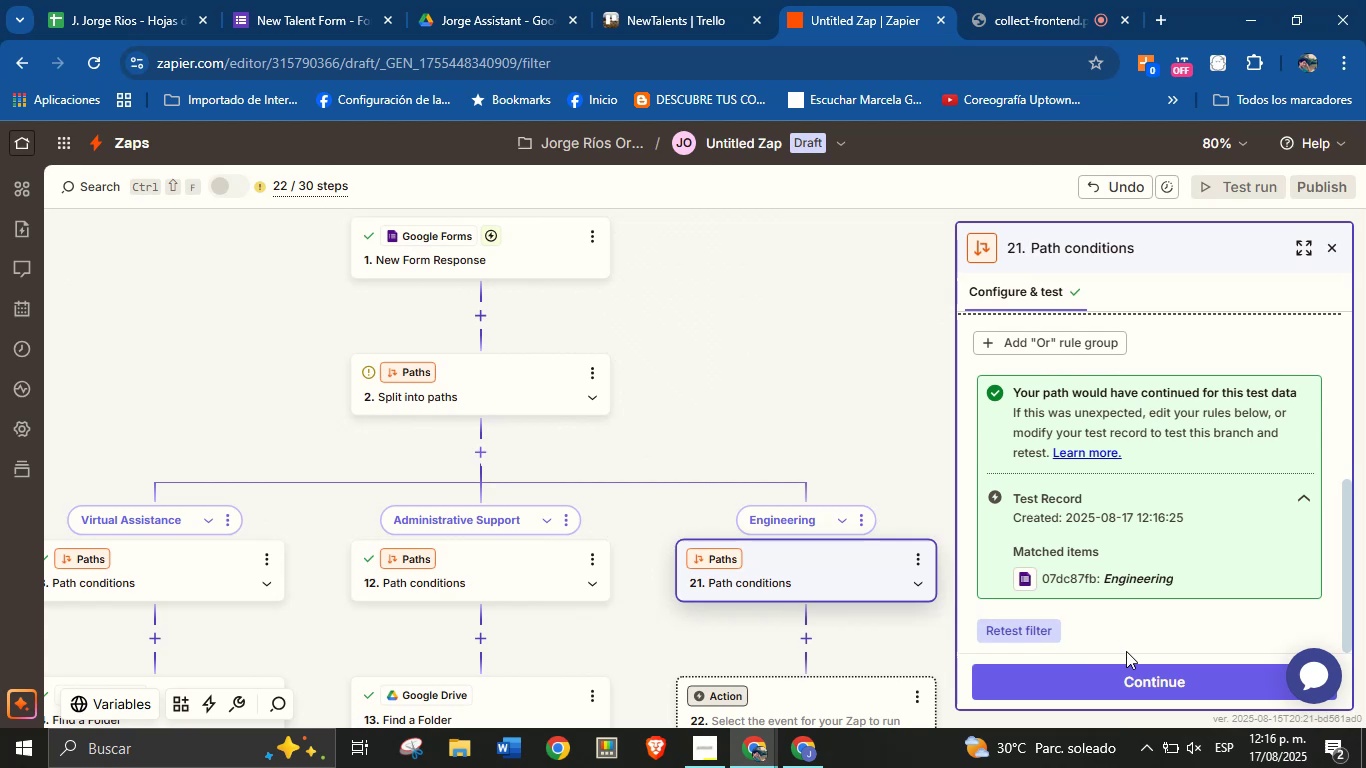 
left_click([1131, 668])
 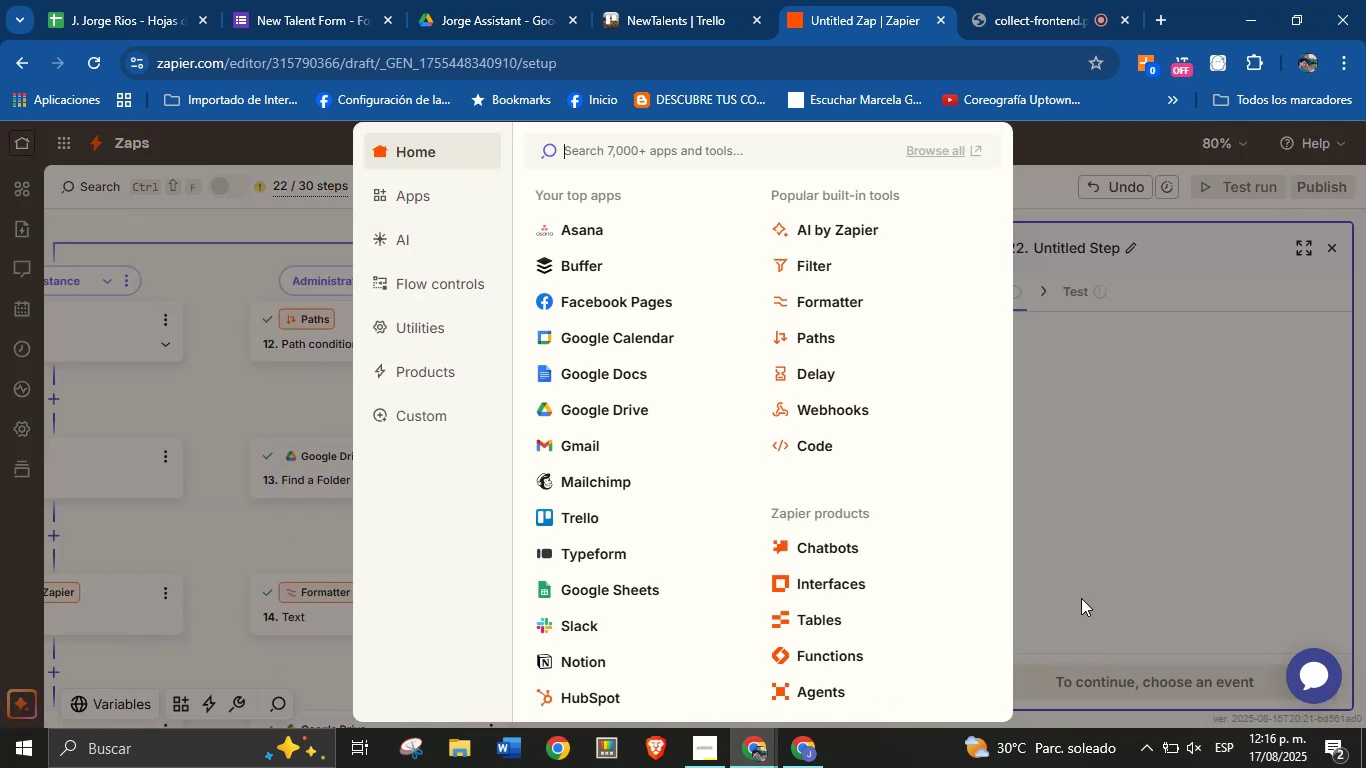 
wait(7.05)
 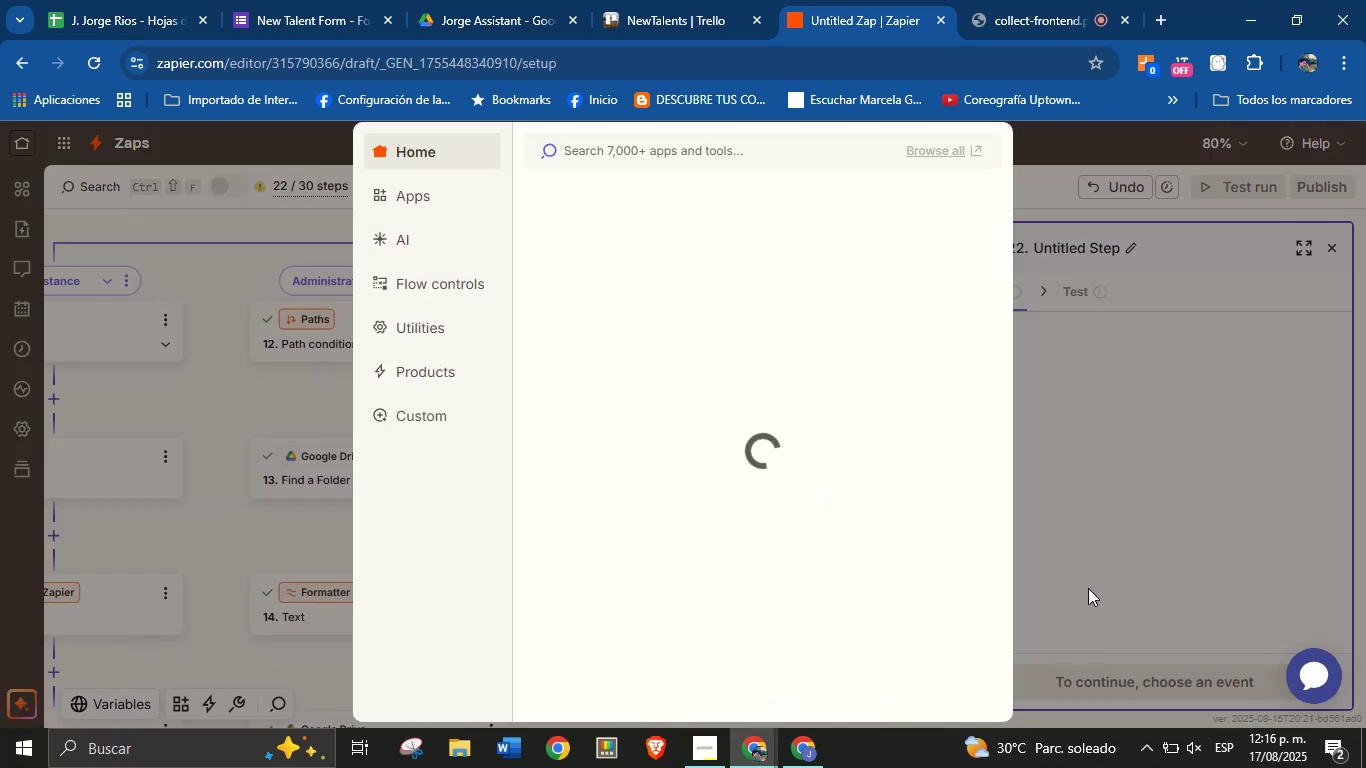 
left_click([636, 409])
 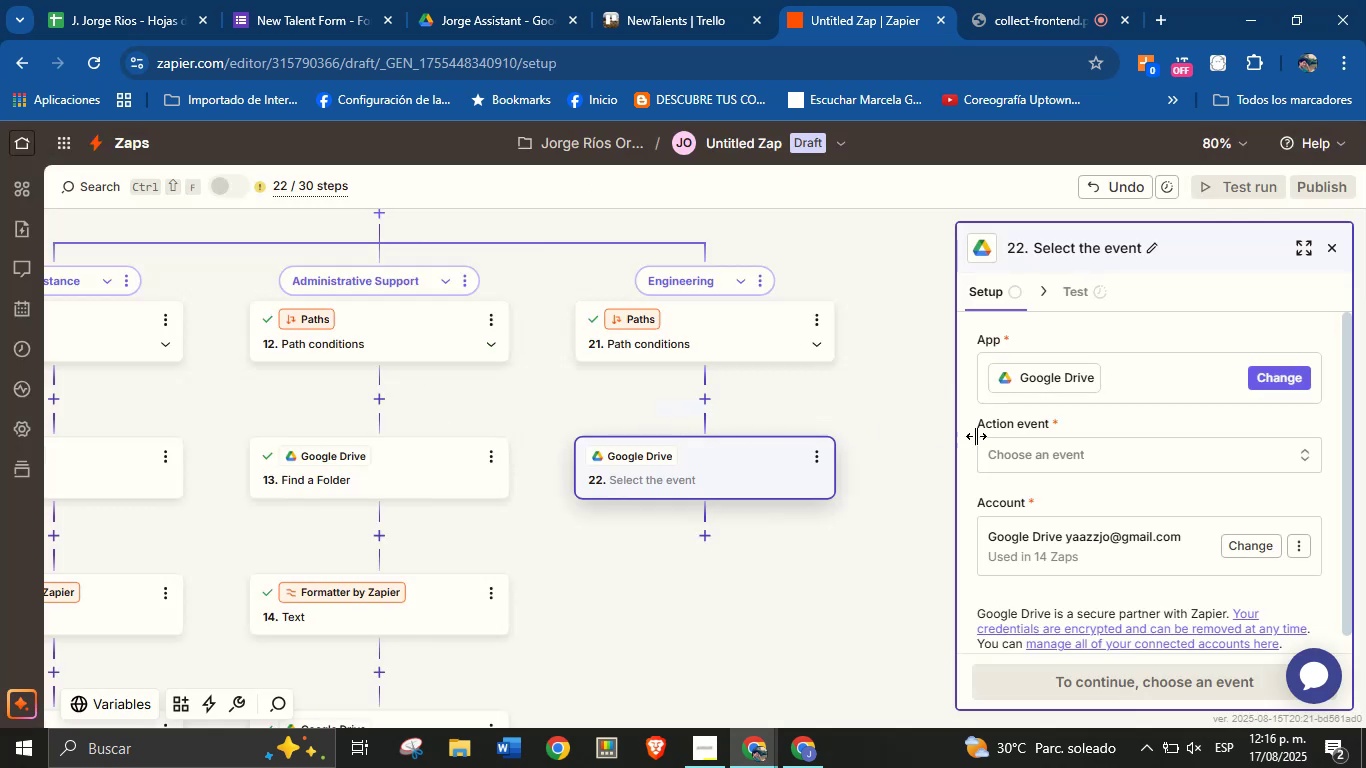 
left_click([1048, 459])
 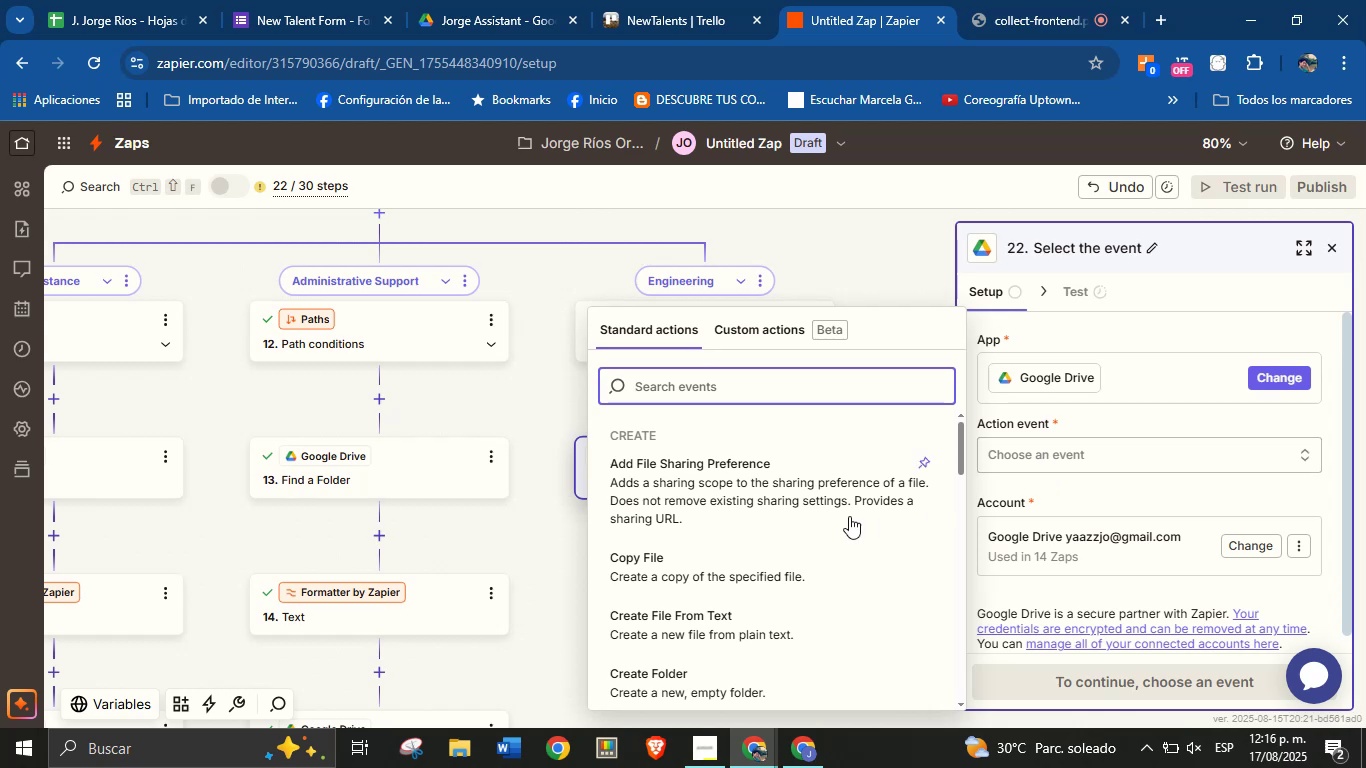 
scroll: coordinate [760, 542], scroll_direction: down, amount: 7.0
 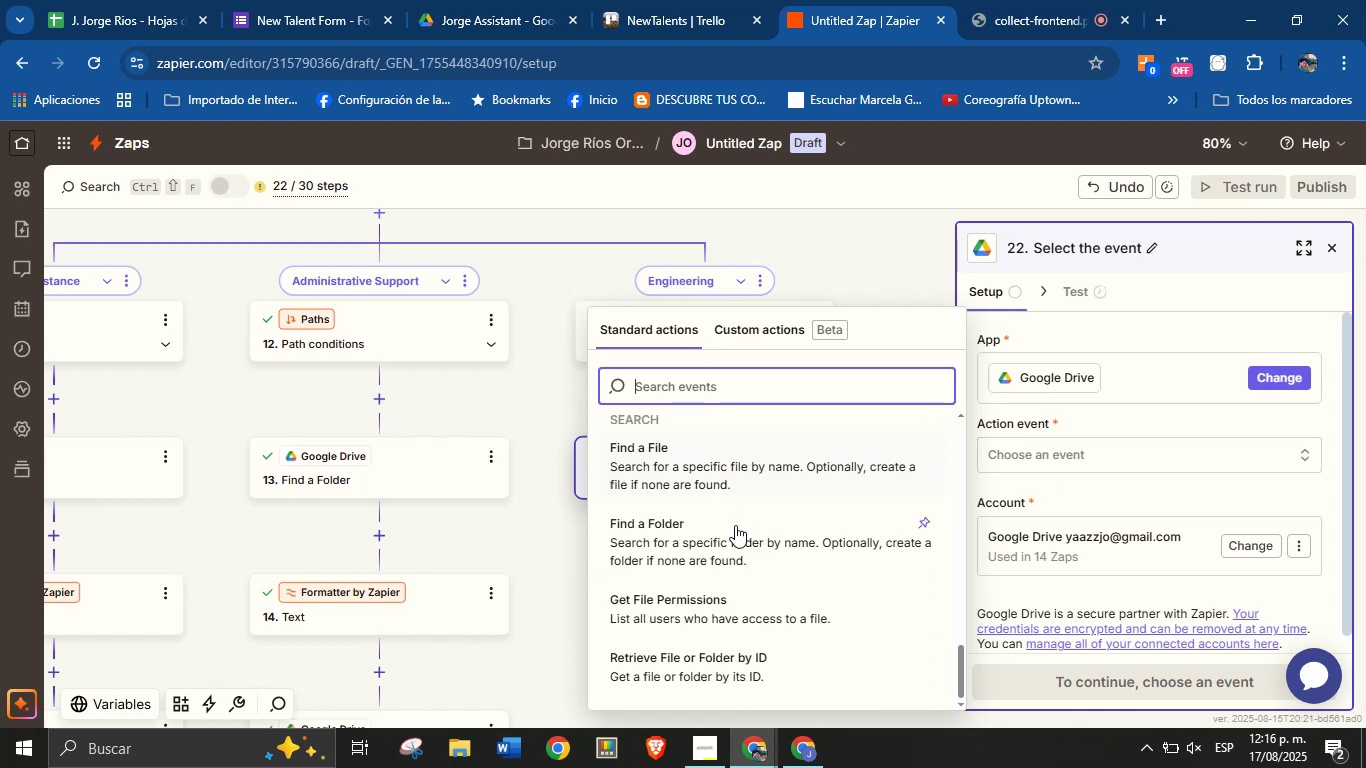 
left_click([737, 535])
 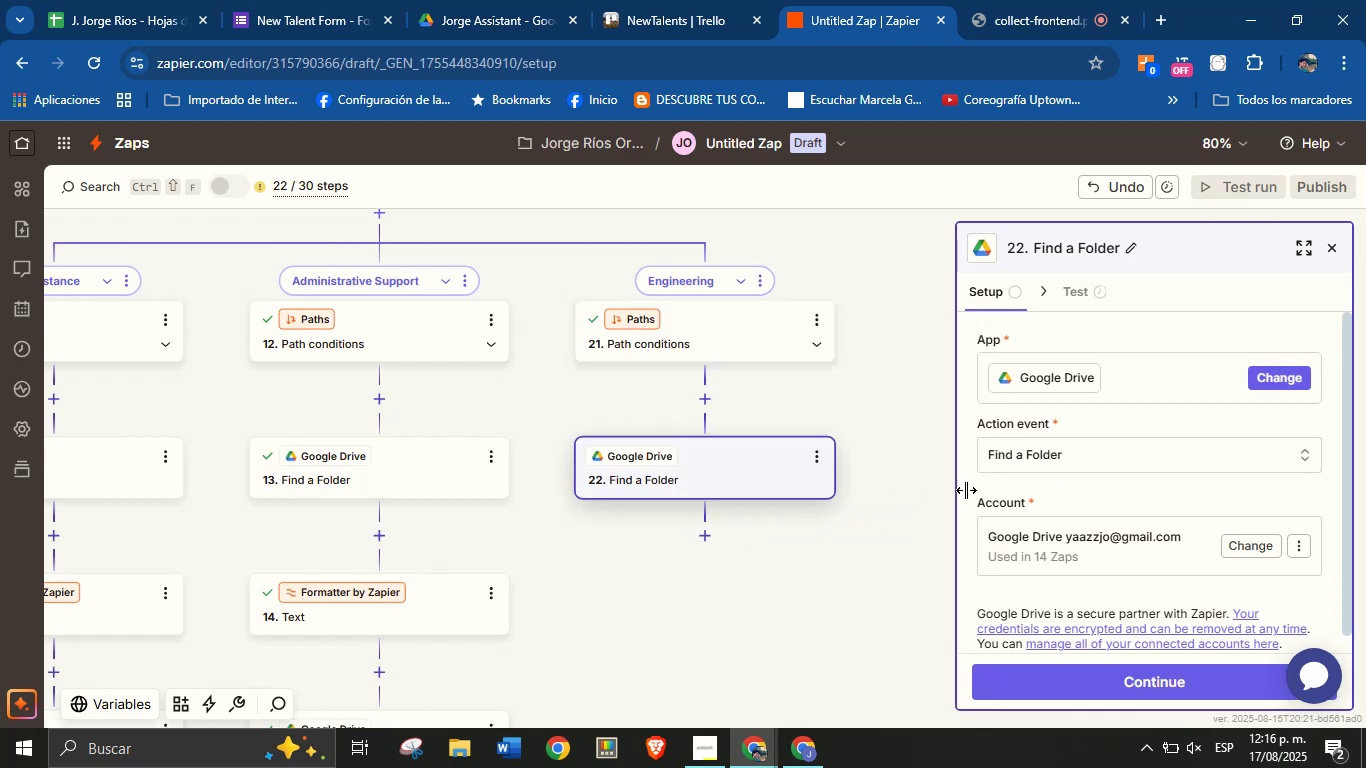 
scroll: coordinate [1065, 502], scroll_direction: down, amount: 2.0
 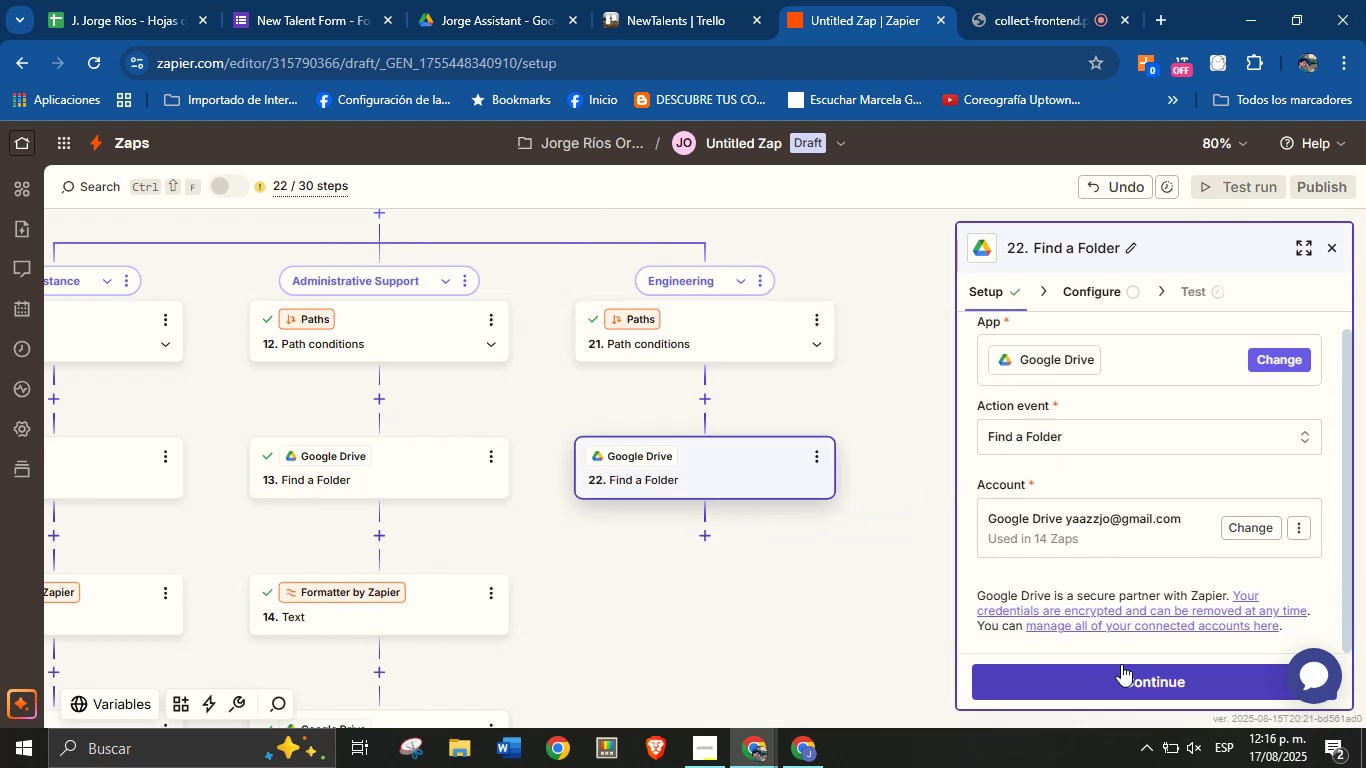 
left_click([1123, 668])
 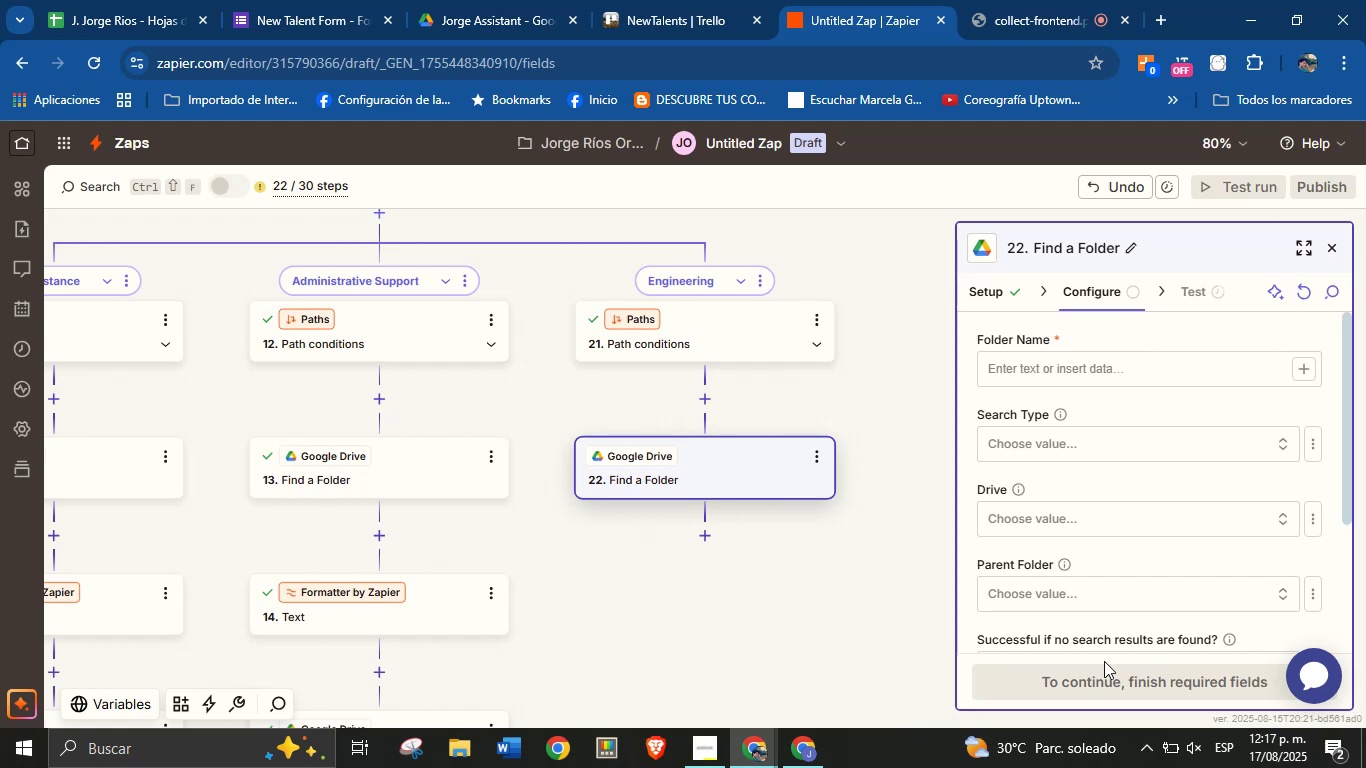 
wait(21.9)
 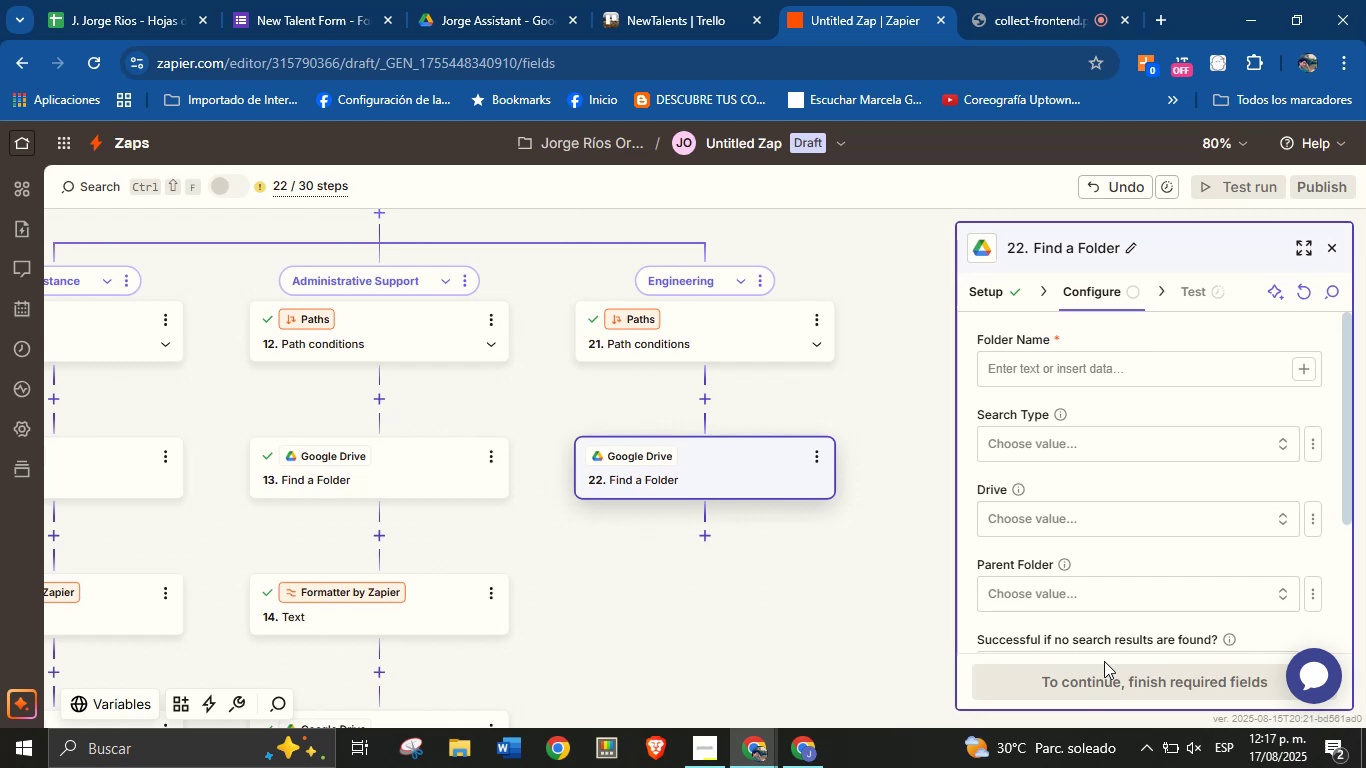 
left_click([1303, 363])
 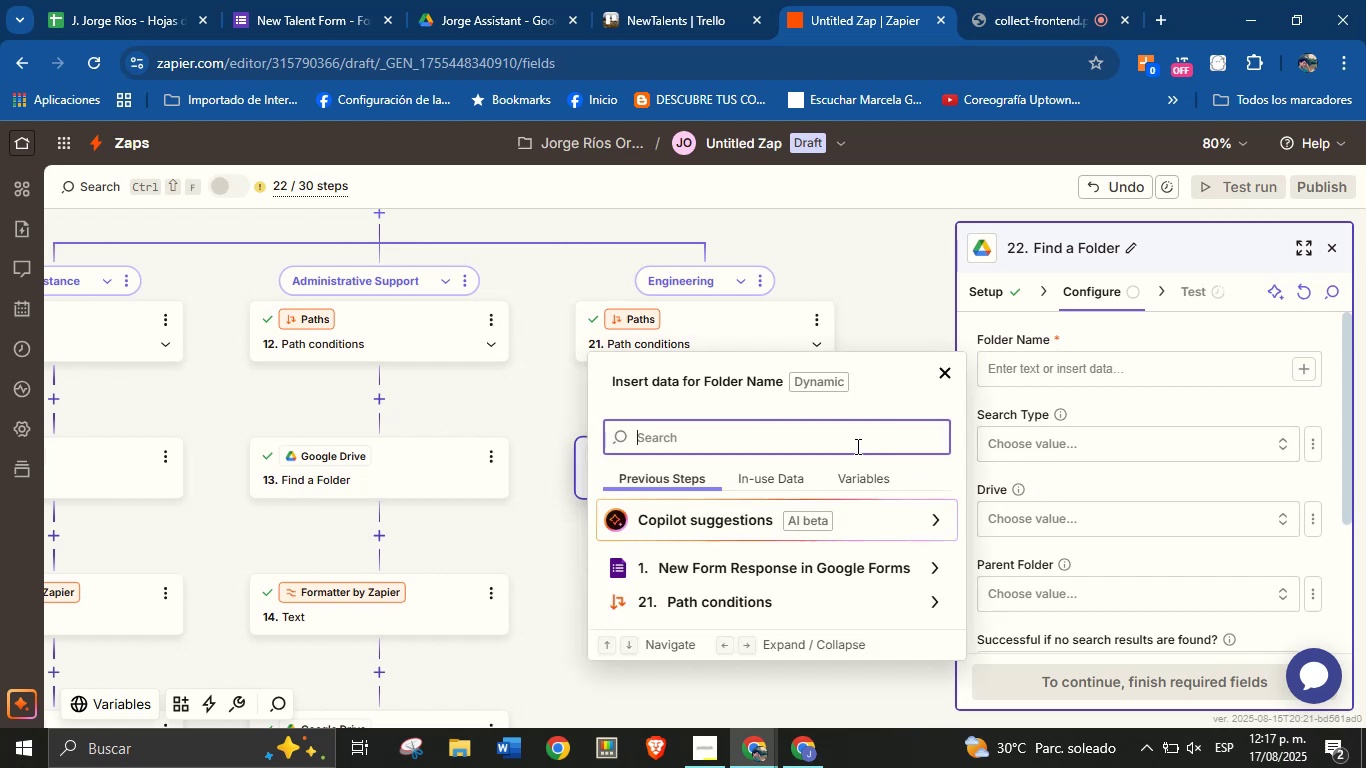 
type(nam)
 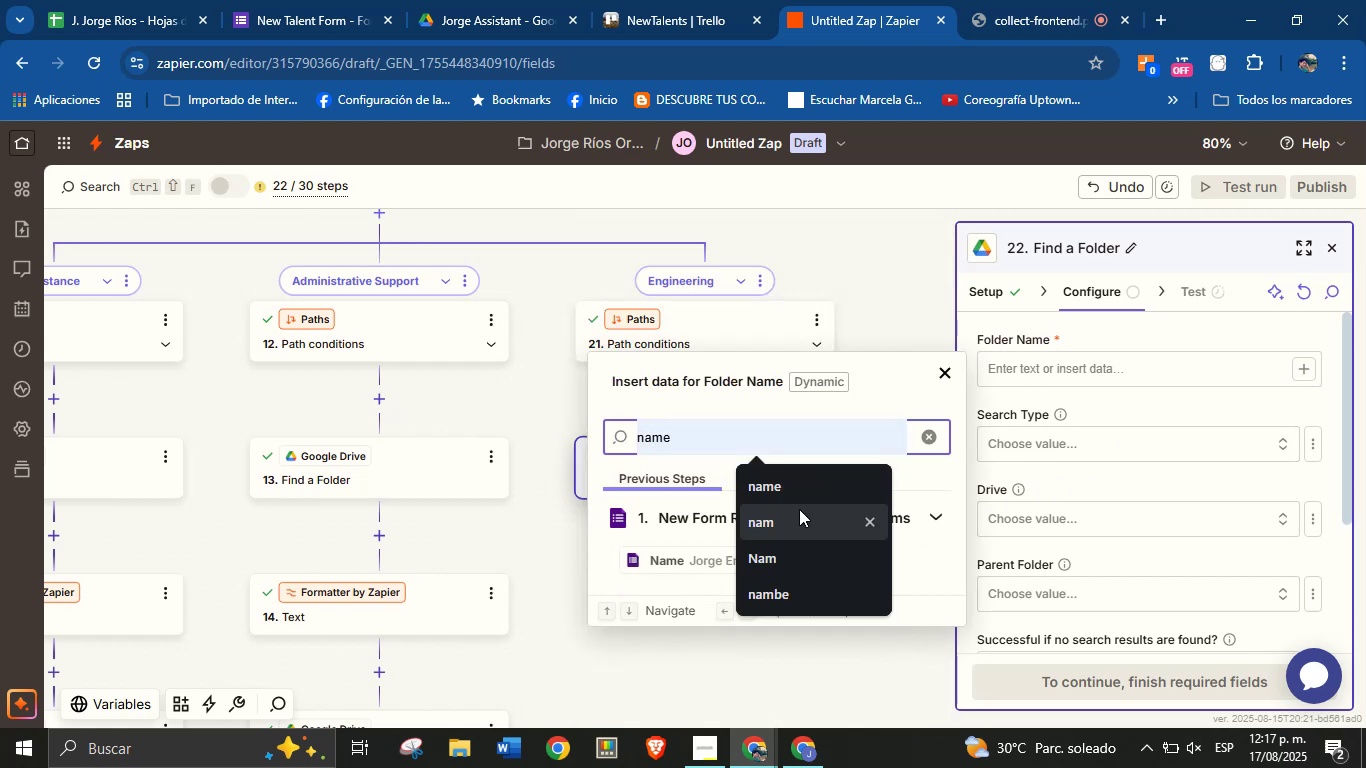 
left_click([700, 560])
 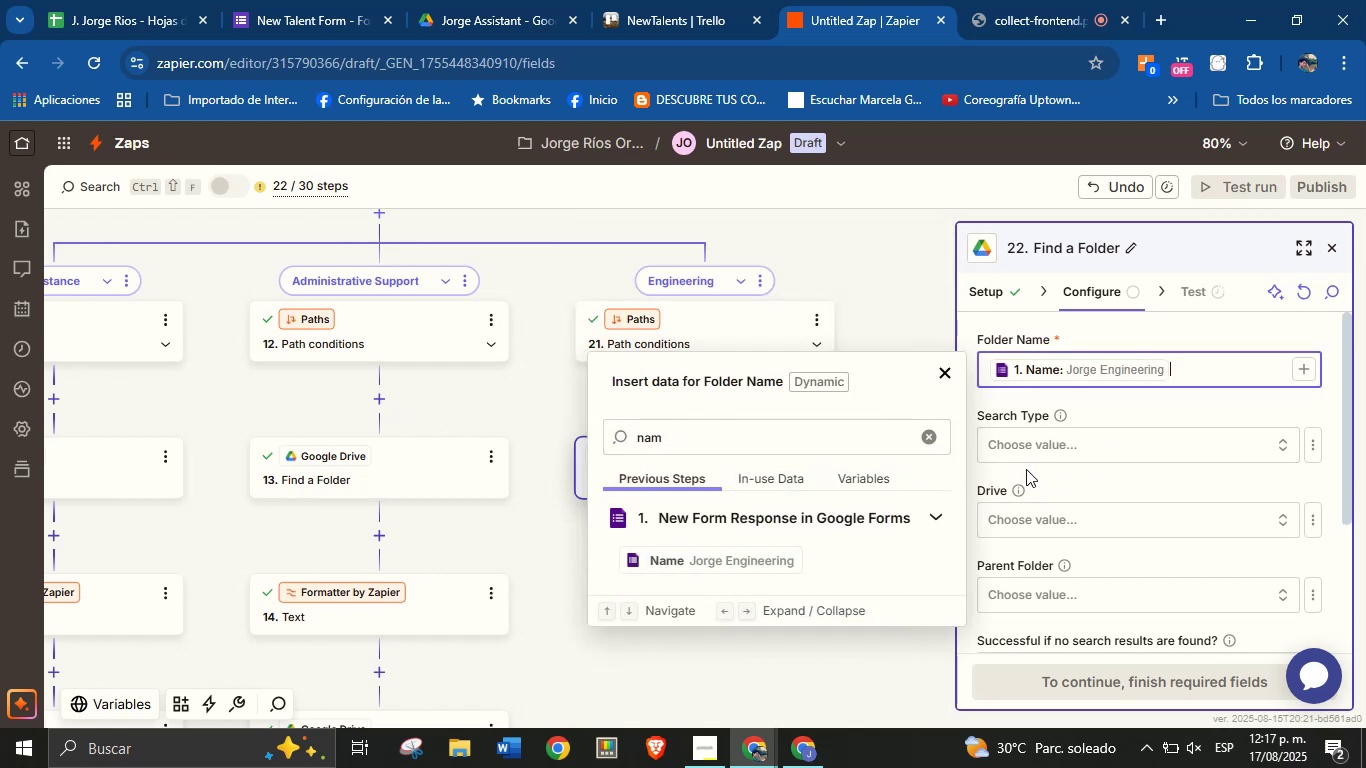 
left_click([1068, 478])
 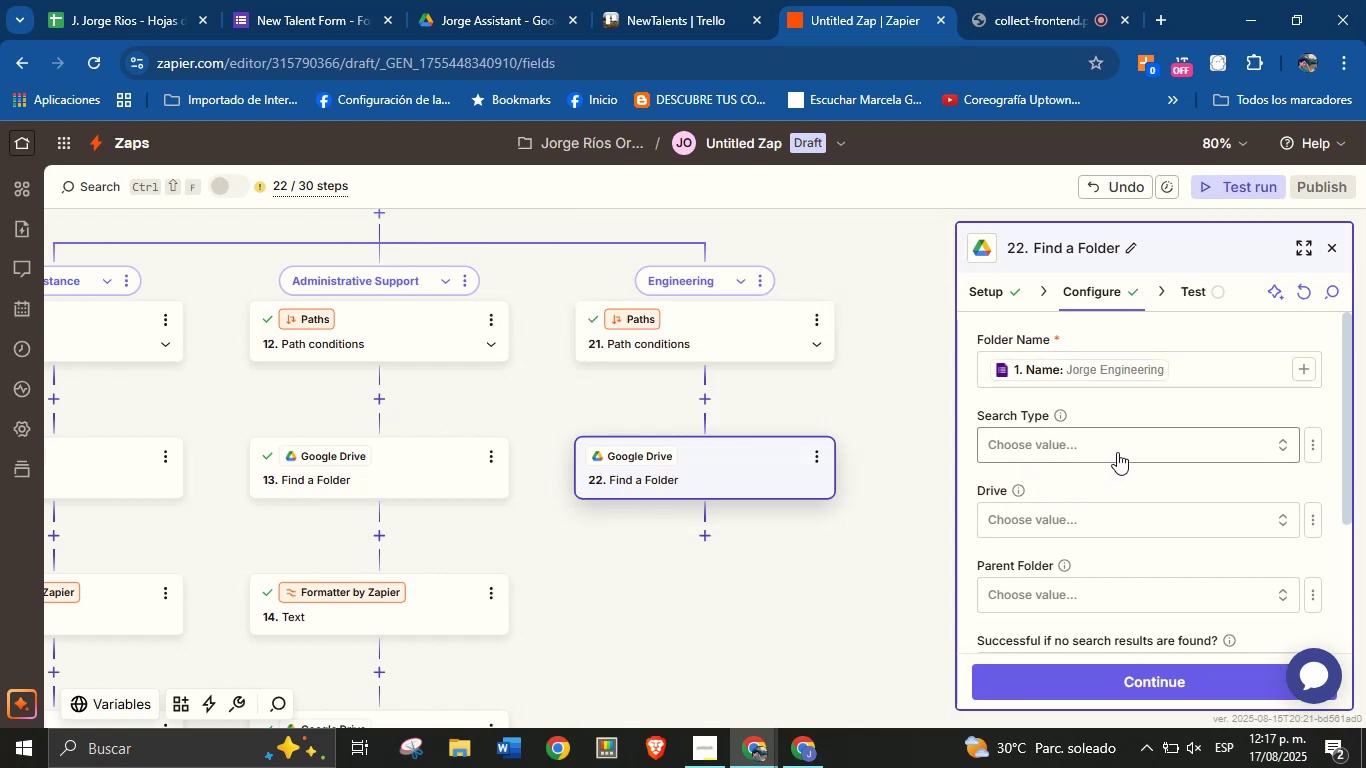 
left_click([1124, 449])
 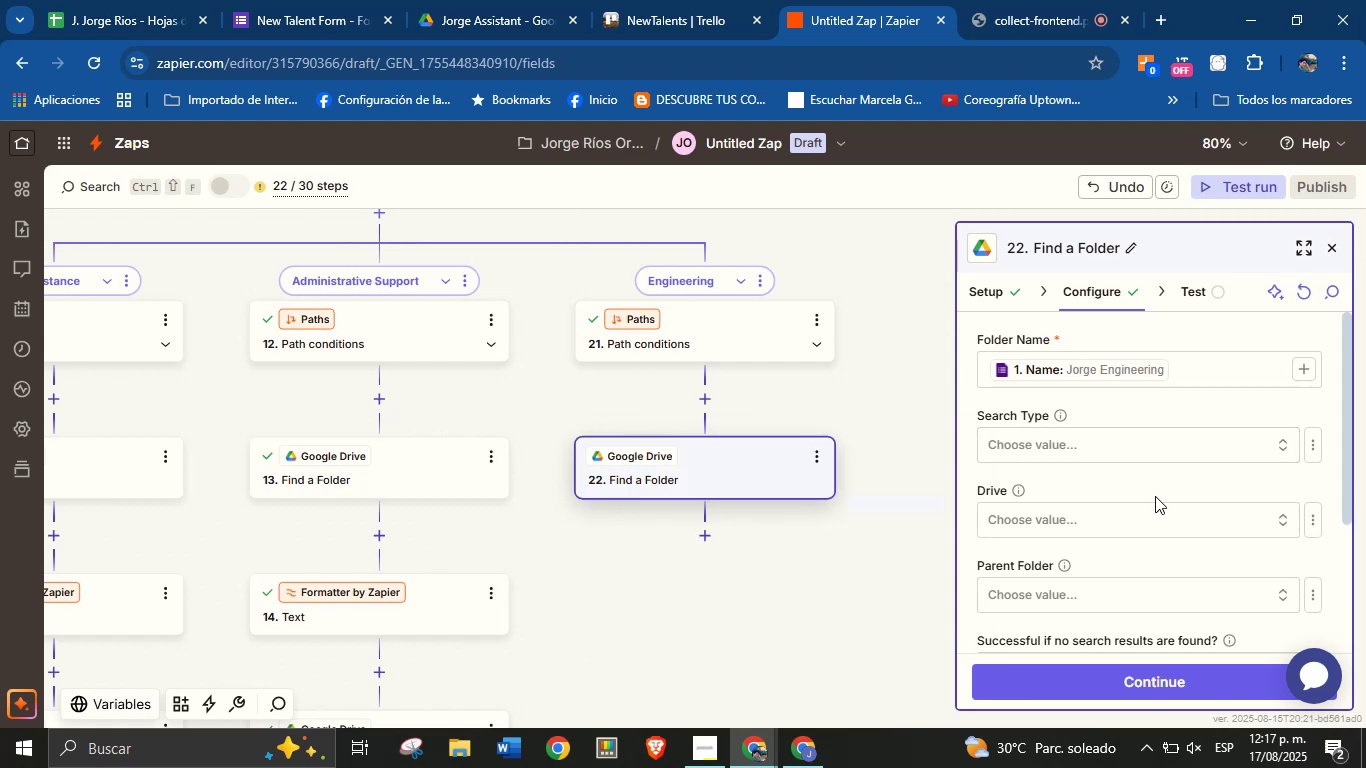 
left_click([1169, 516])
 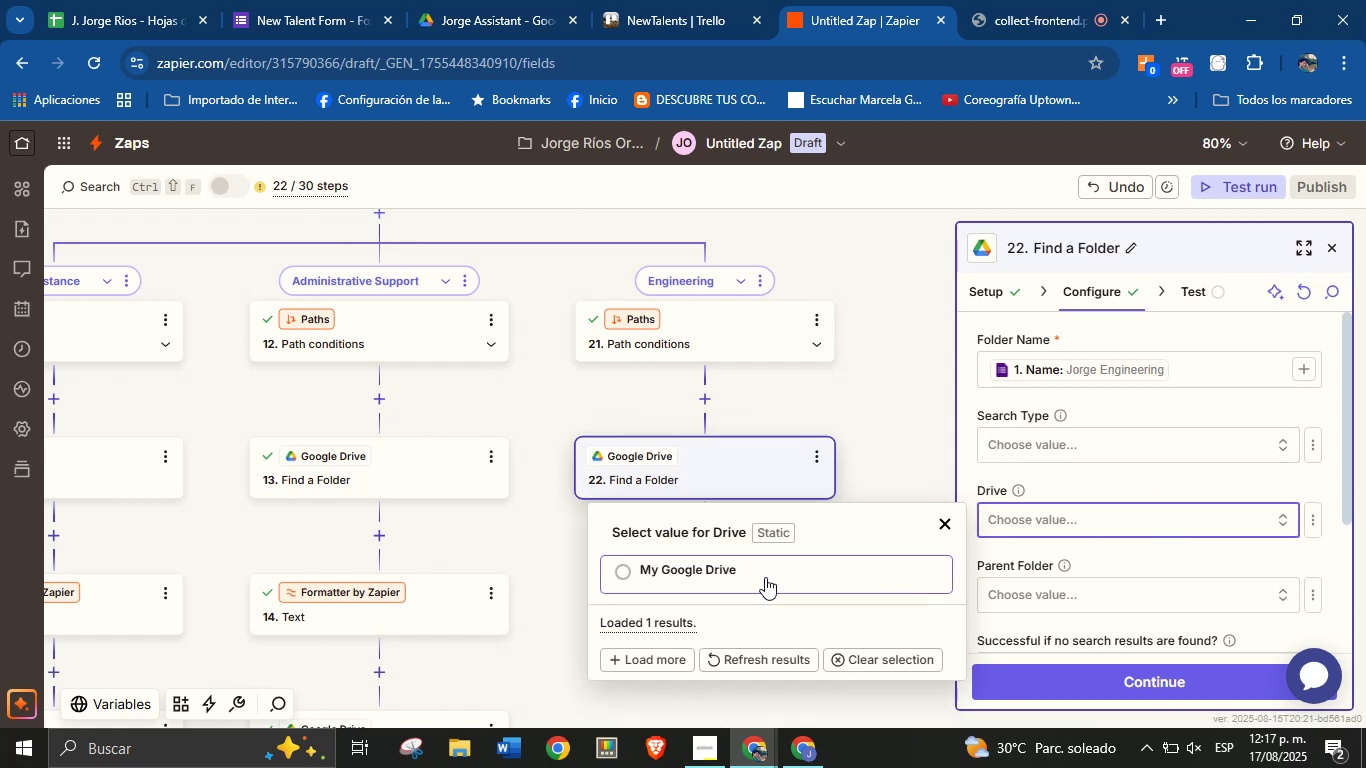 
left_click([762, 576])
 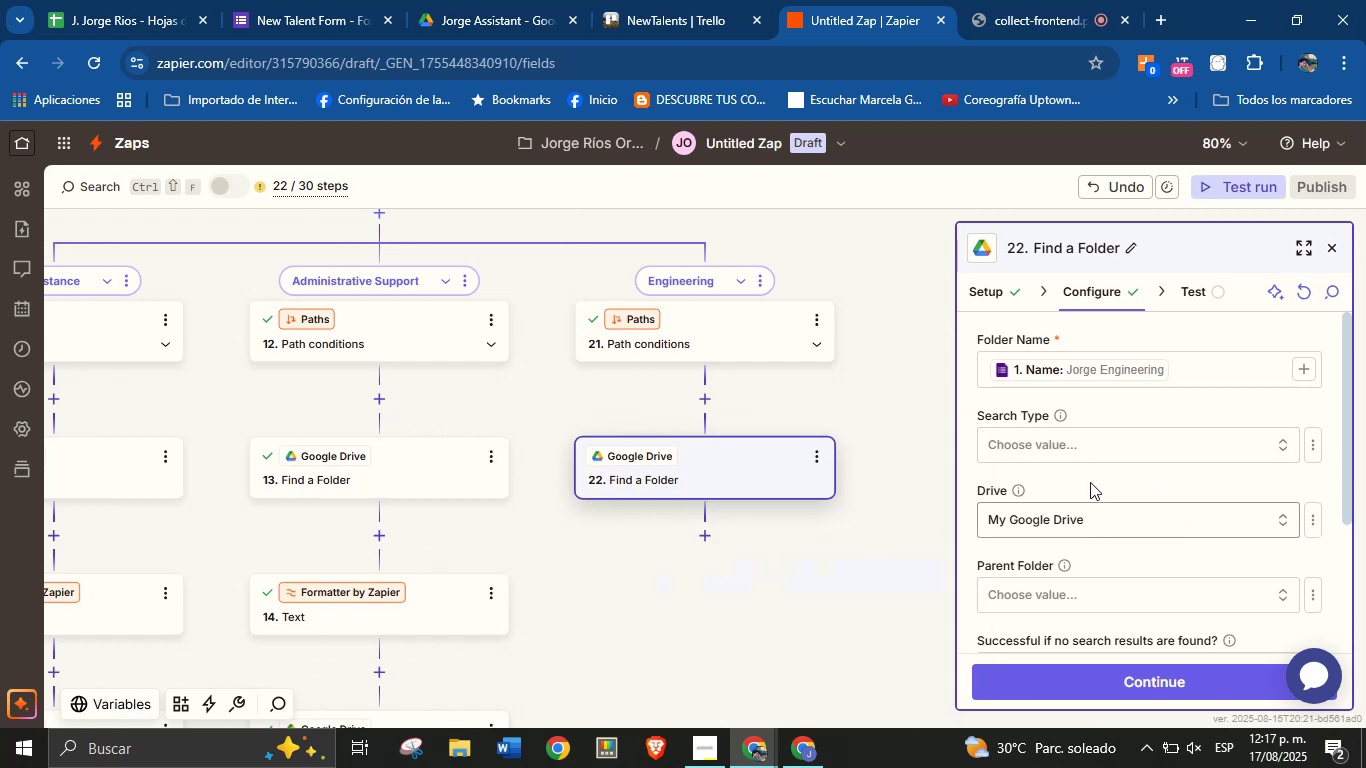 
left_click([1096, 479])
 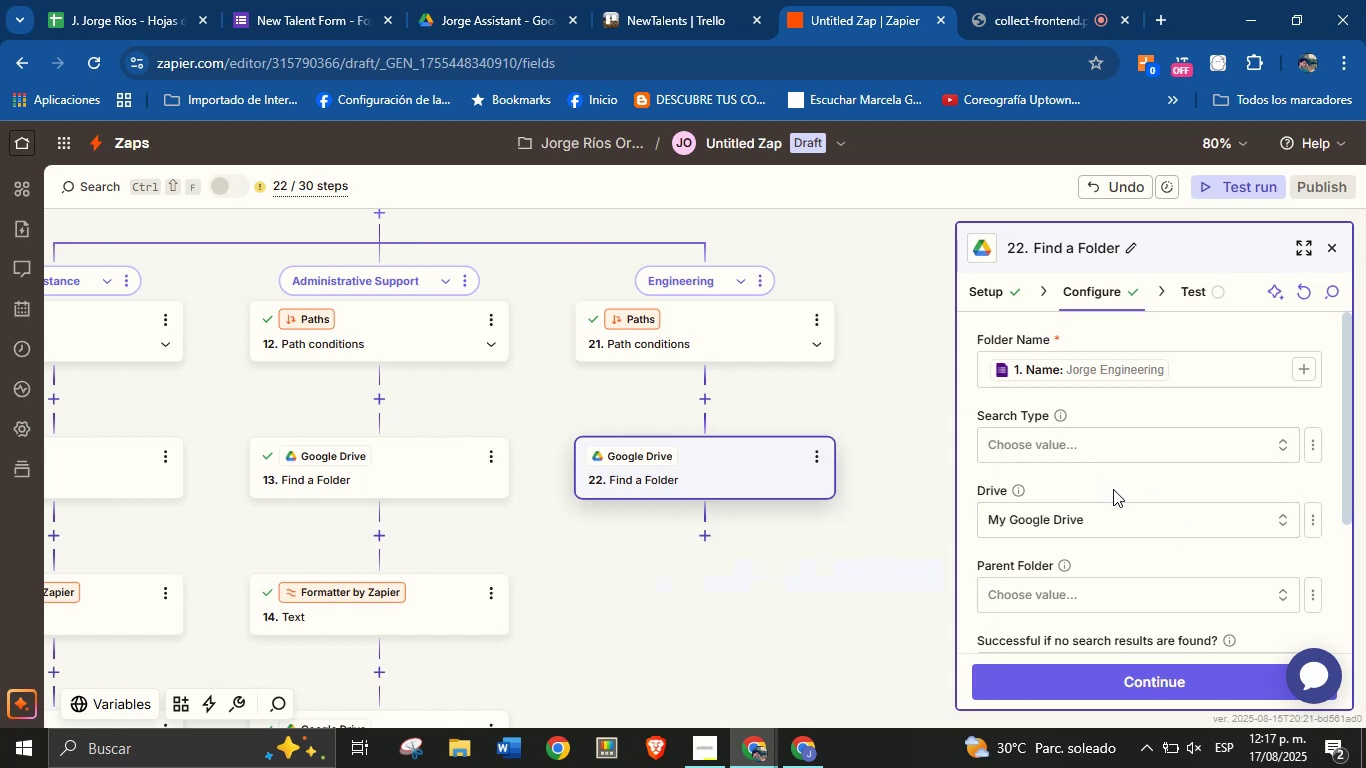 
scroll: coordinate [1114, 489], scroll_direction: down, amount: 1.0
 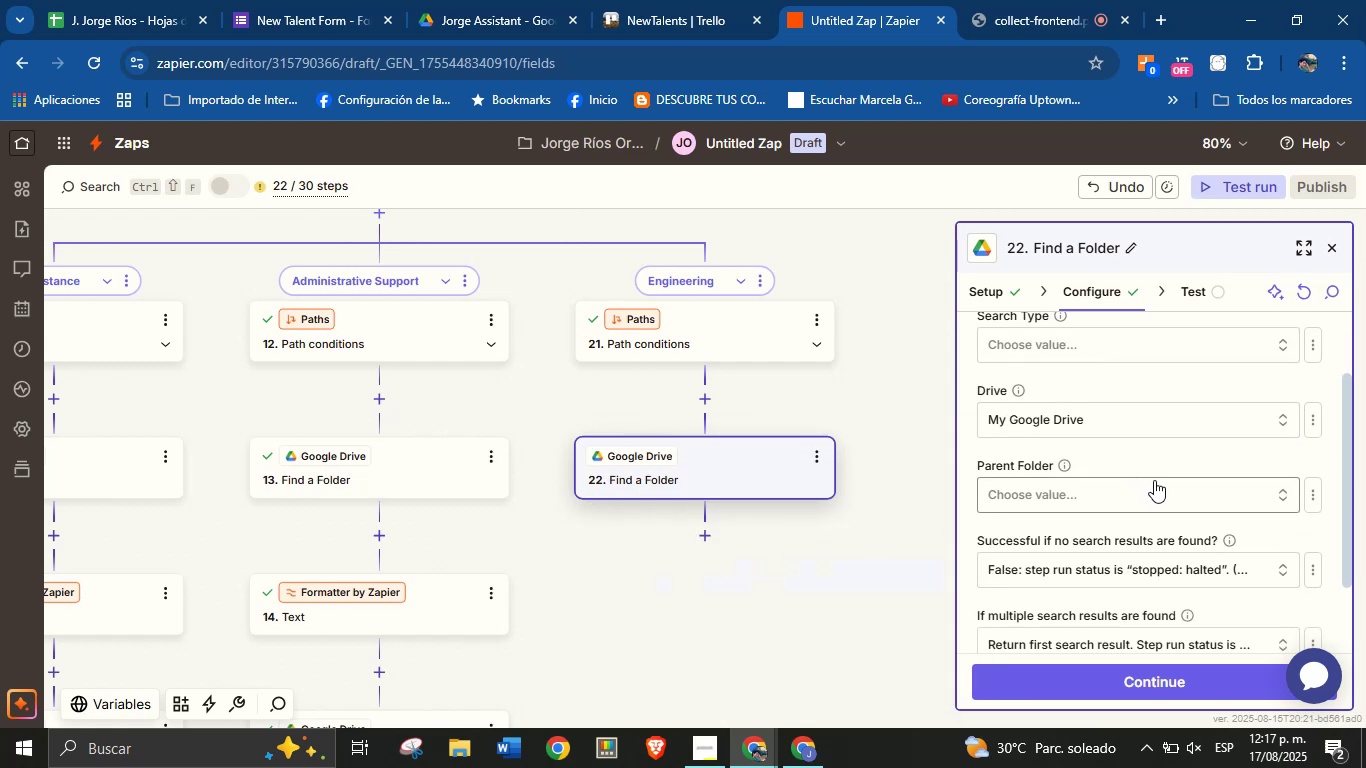 
left_click([1163, 482])
 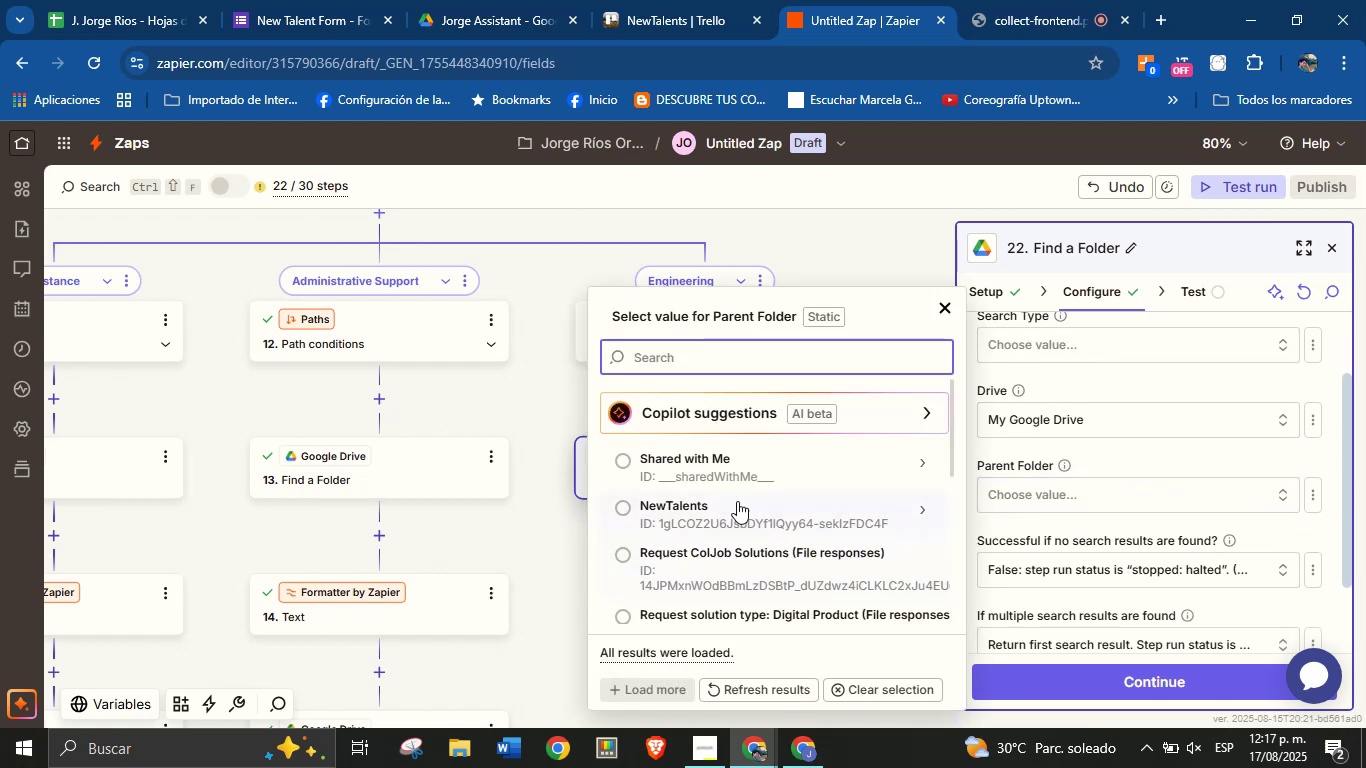 
left_click([730, 507])
 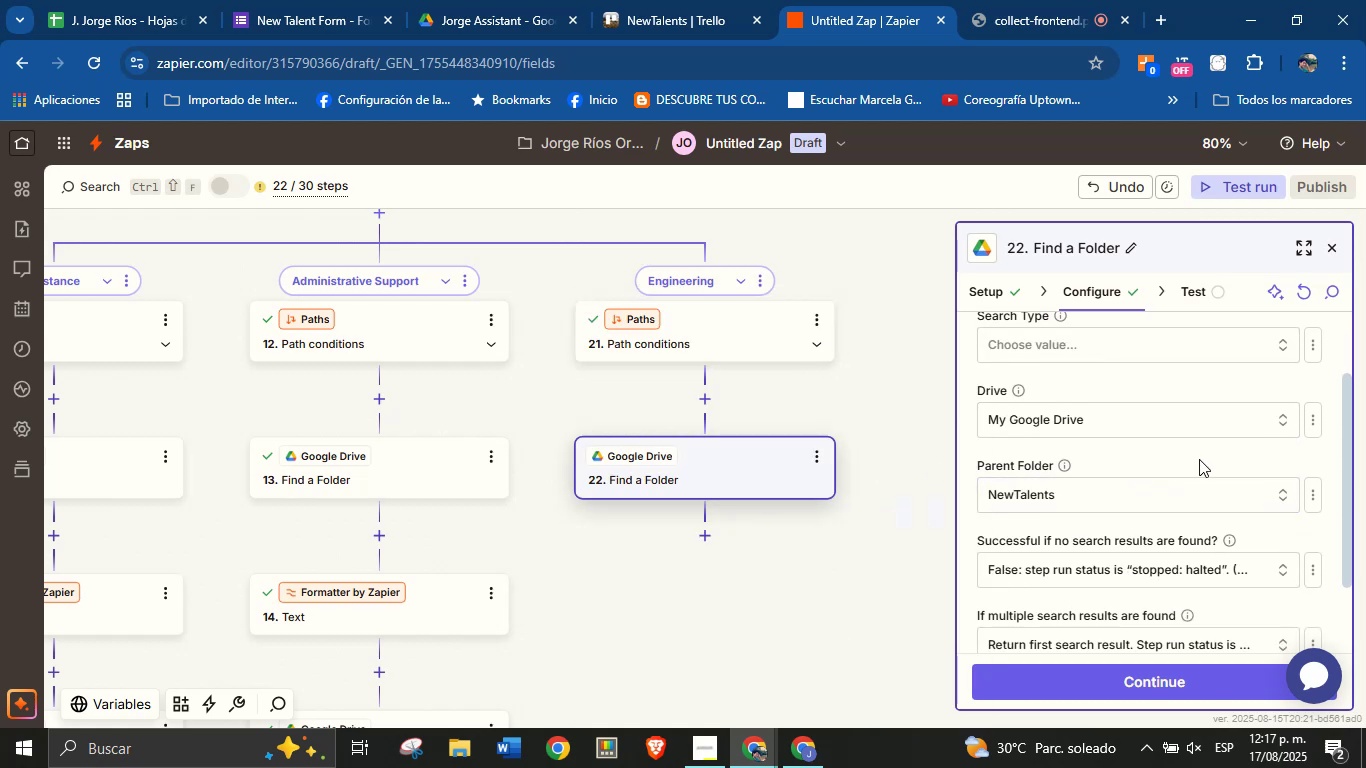 
scroll: coordinate [1200, 468], scroll_direction: down, amount: 1.0
 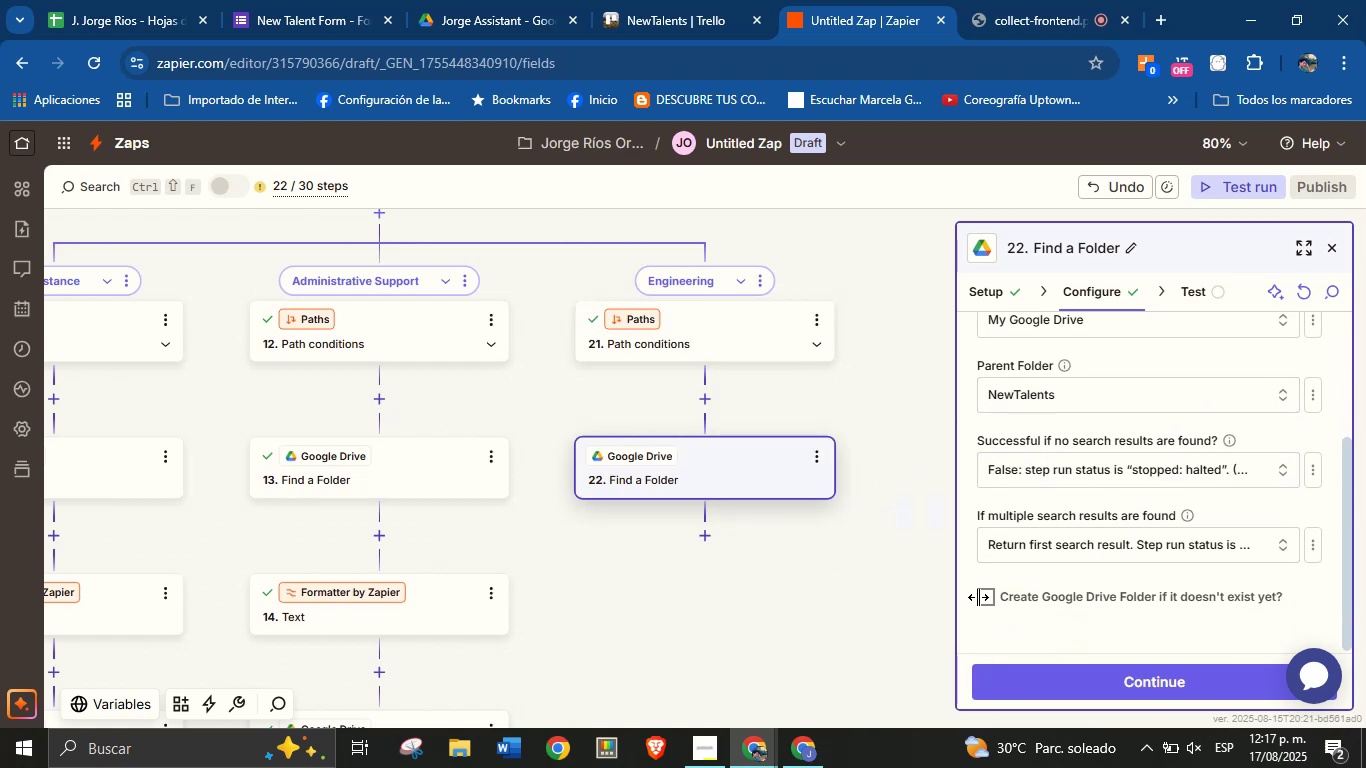 
left_click([982, 596])
 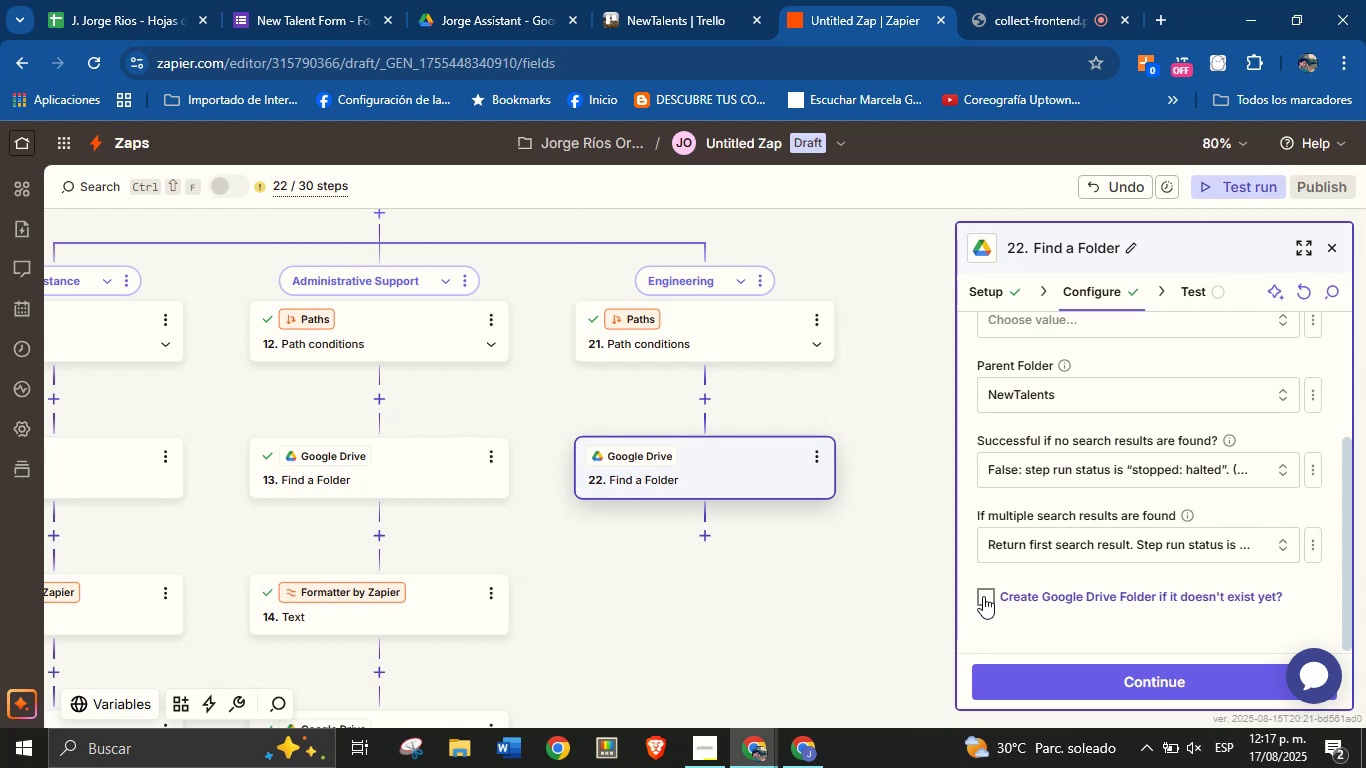 
mouse_move([1037, 549])
 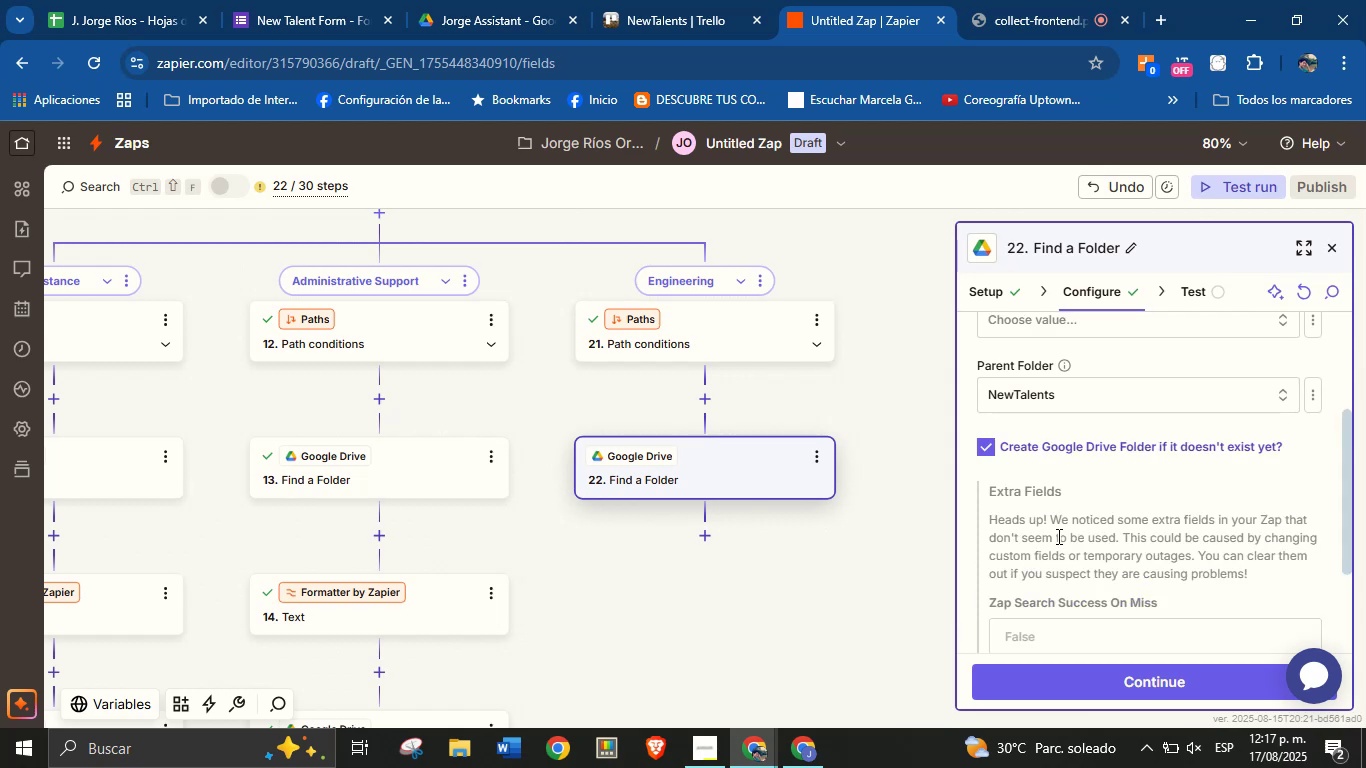 
scroll: coordinate [1131, 592], scroll_direction: down, amount: 4.0
 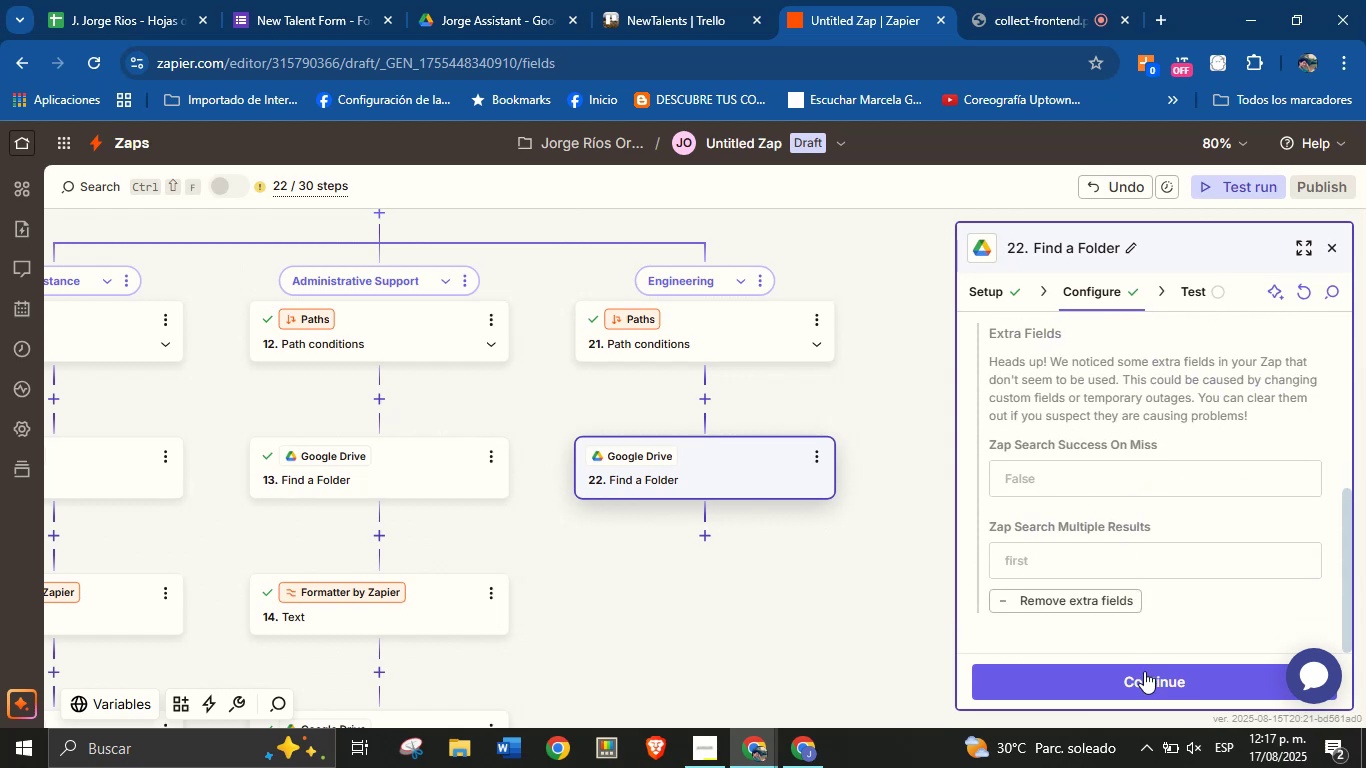 
left_click([1144, 672])
 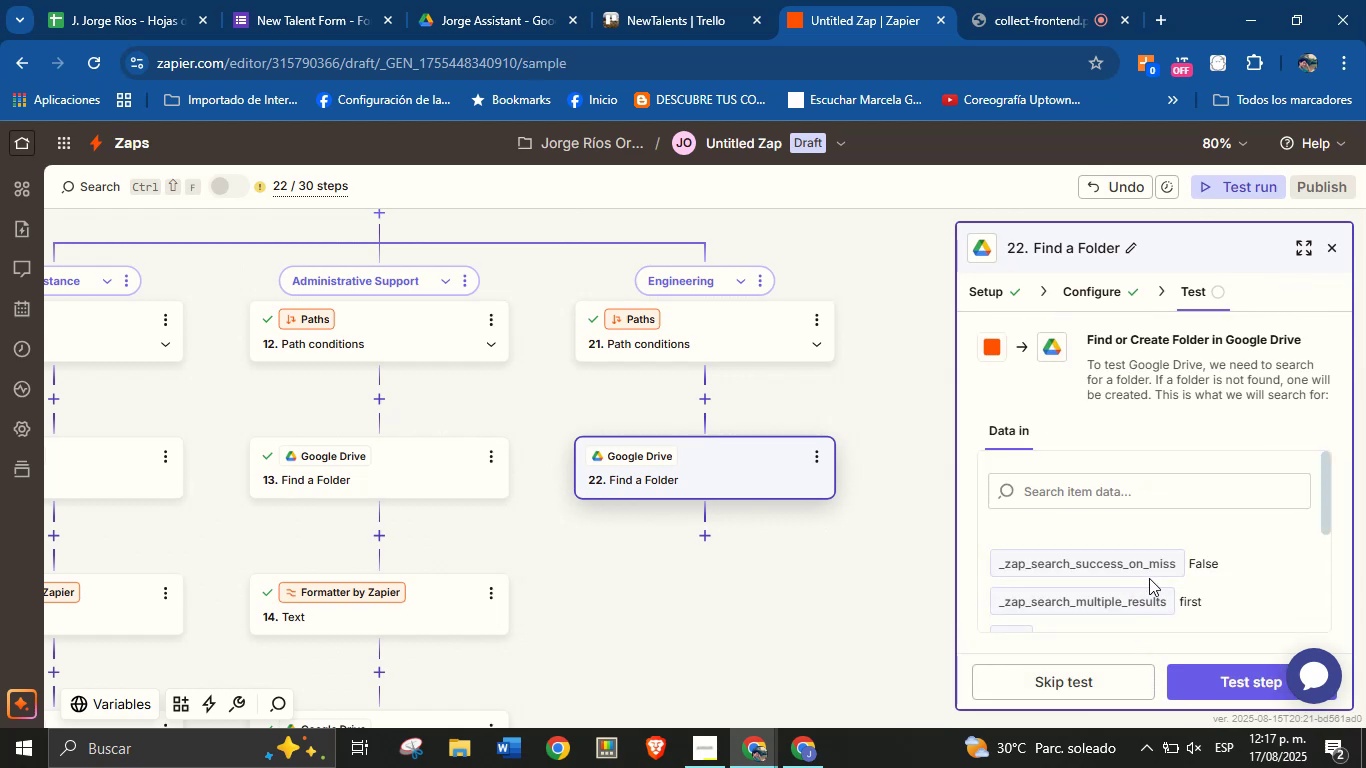 
scroll: coordinate [1155, 572], scroll_direction: down, amount: 2.0
 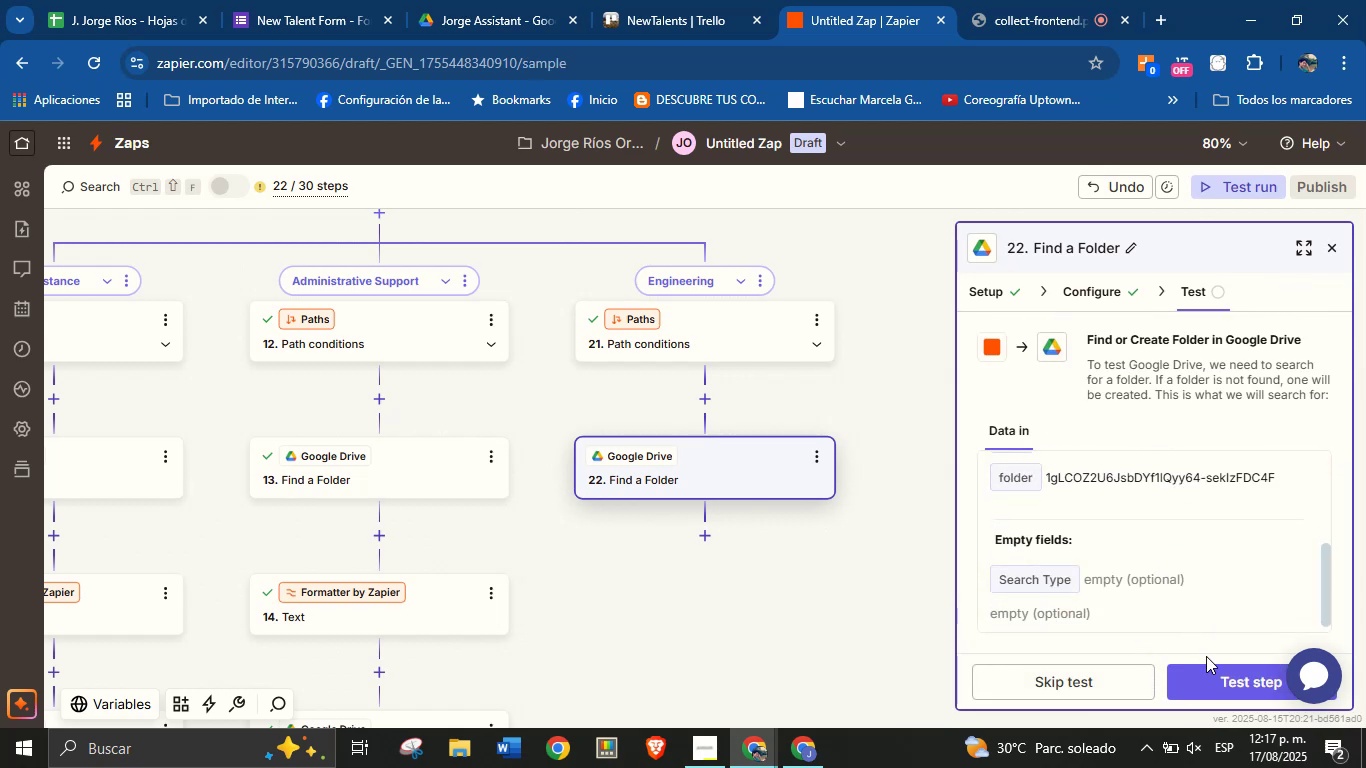 
left_click([1214, 684])
 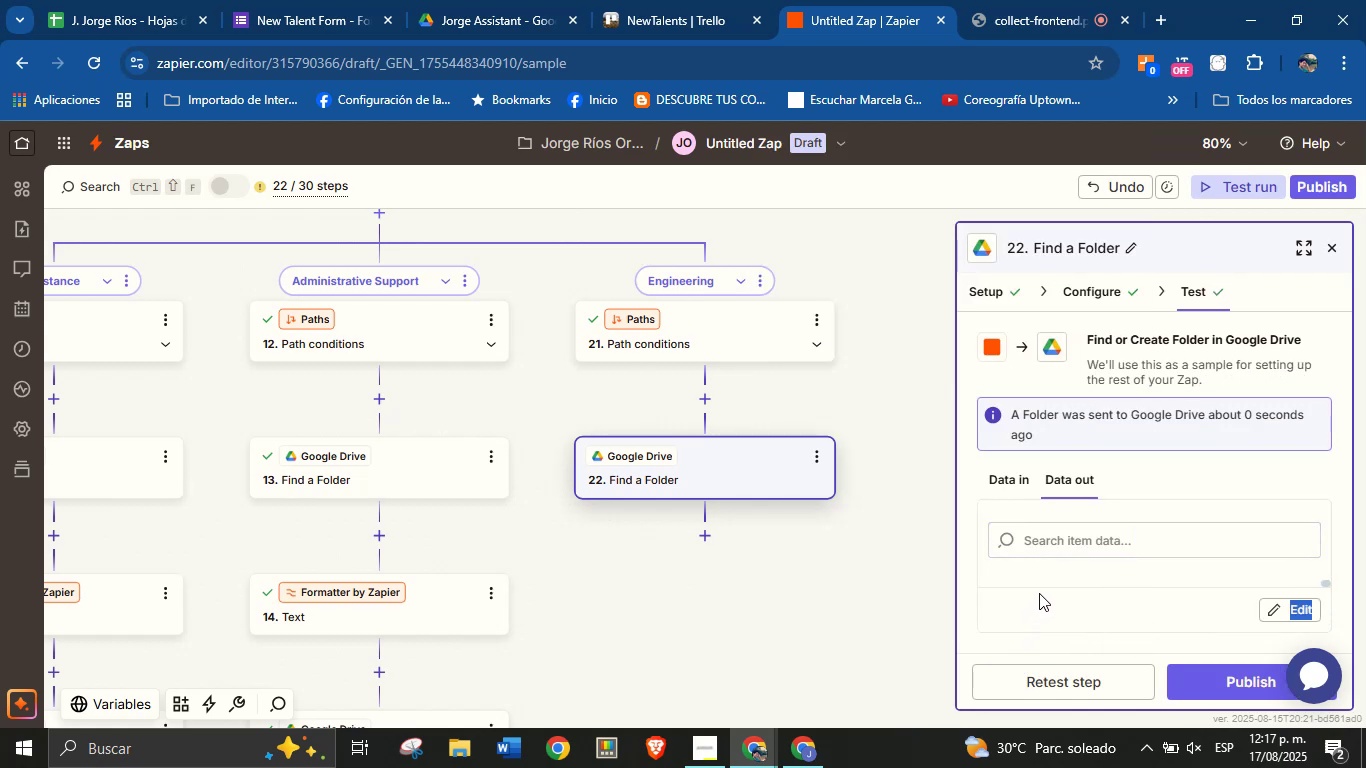 
wait(7.08)
 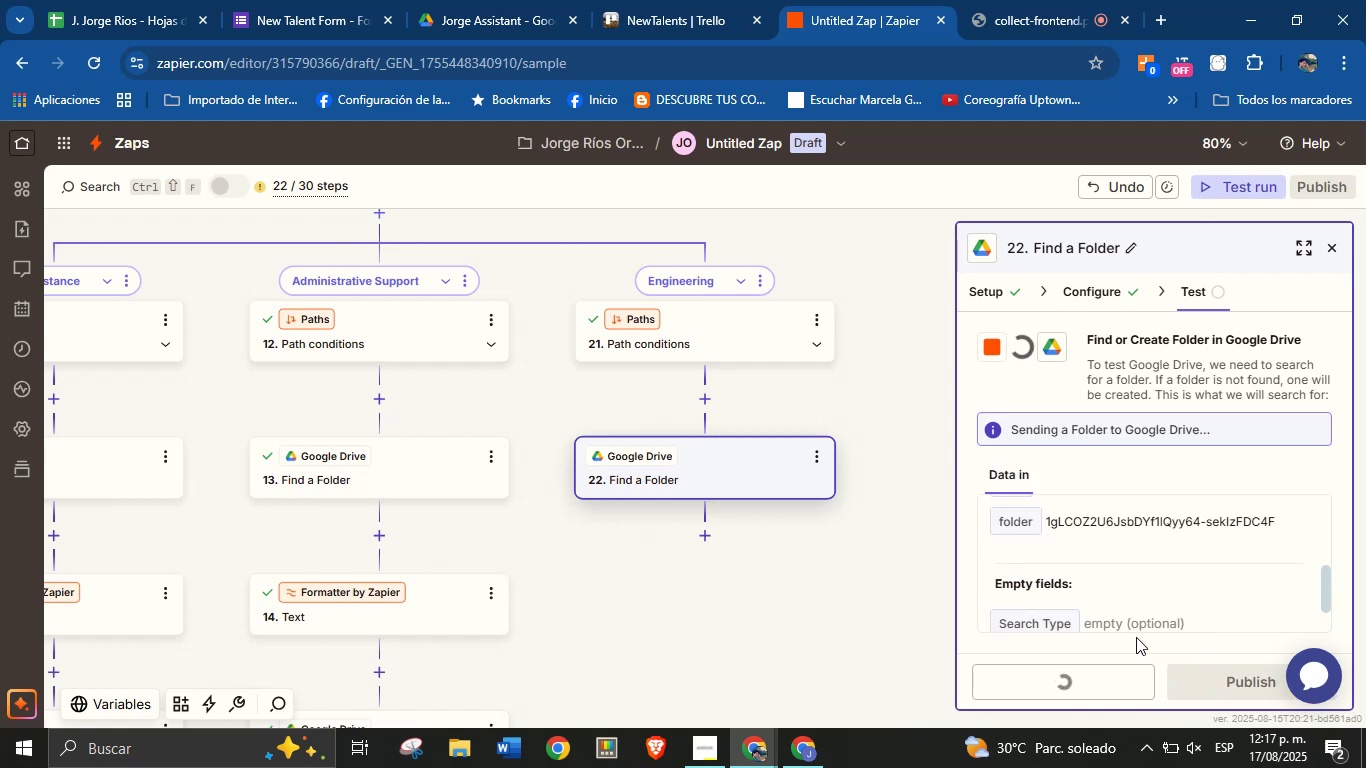 
left_click([711, 546])
 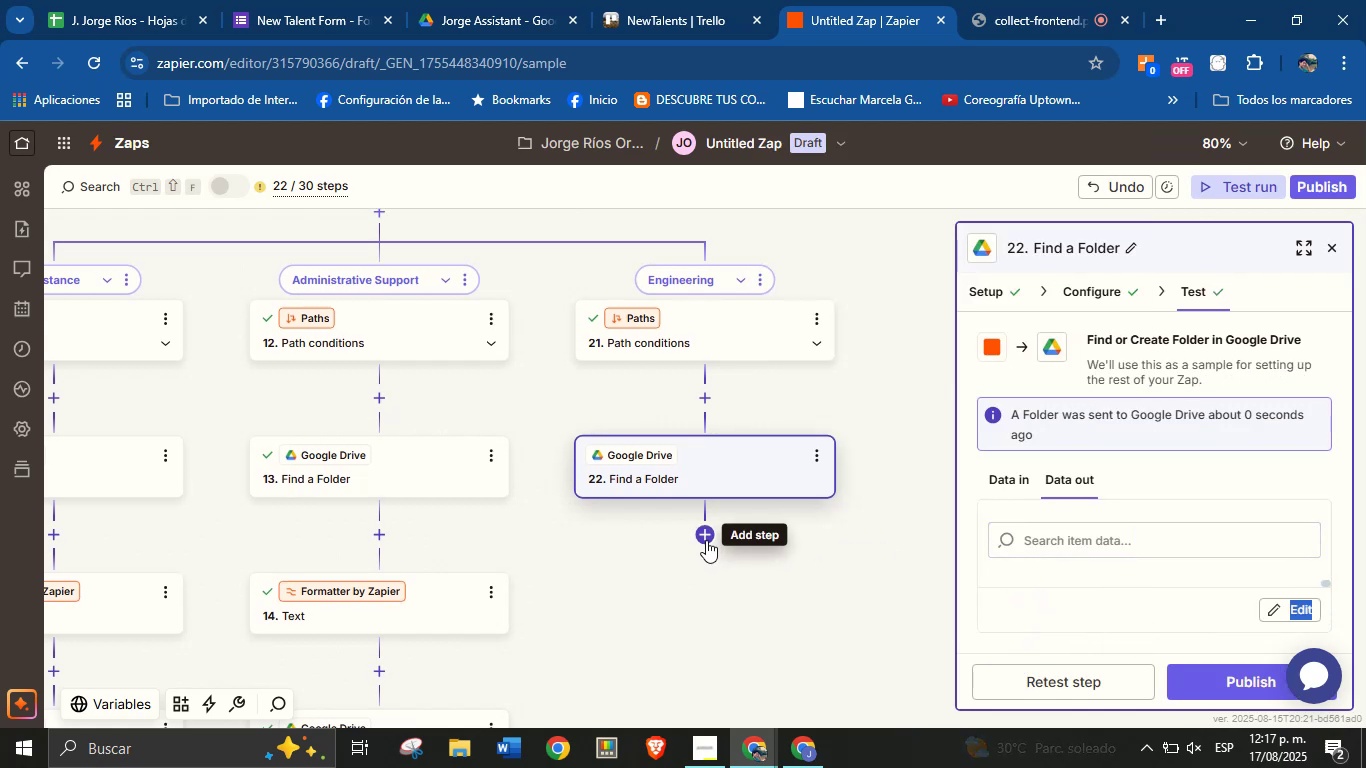 
left_click([706, 533])
 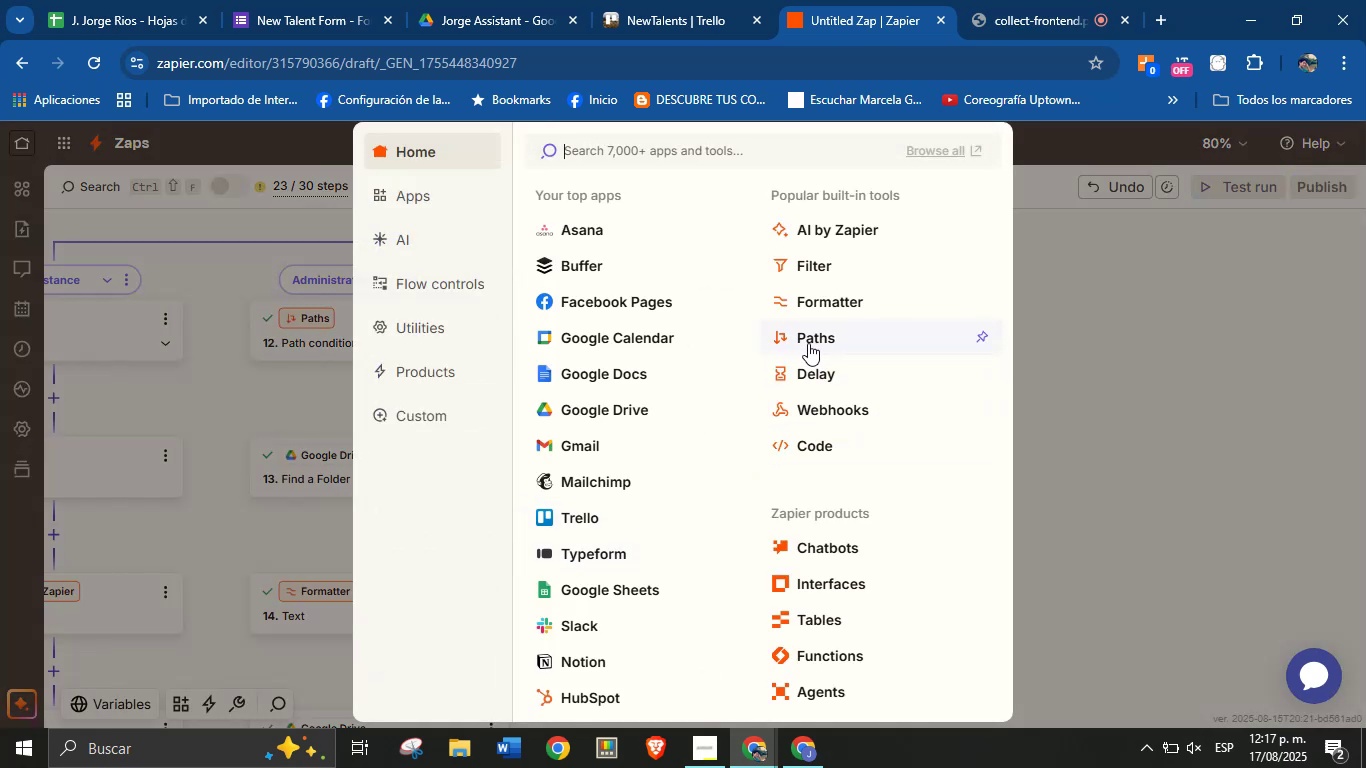 
wait(5.5)
 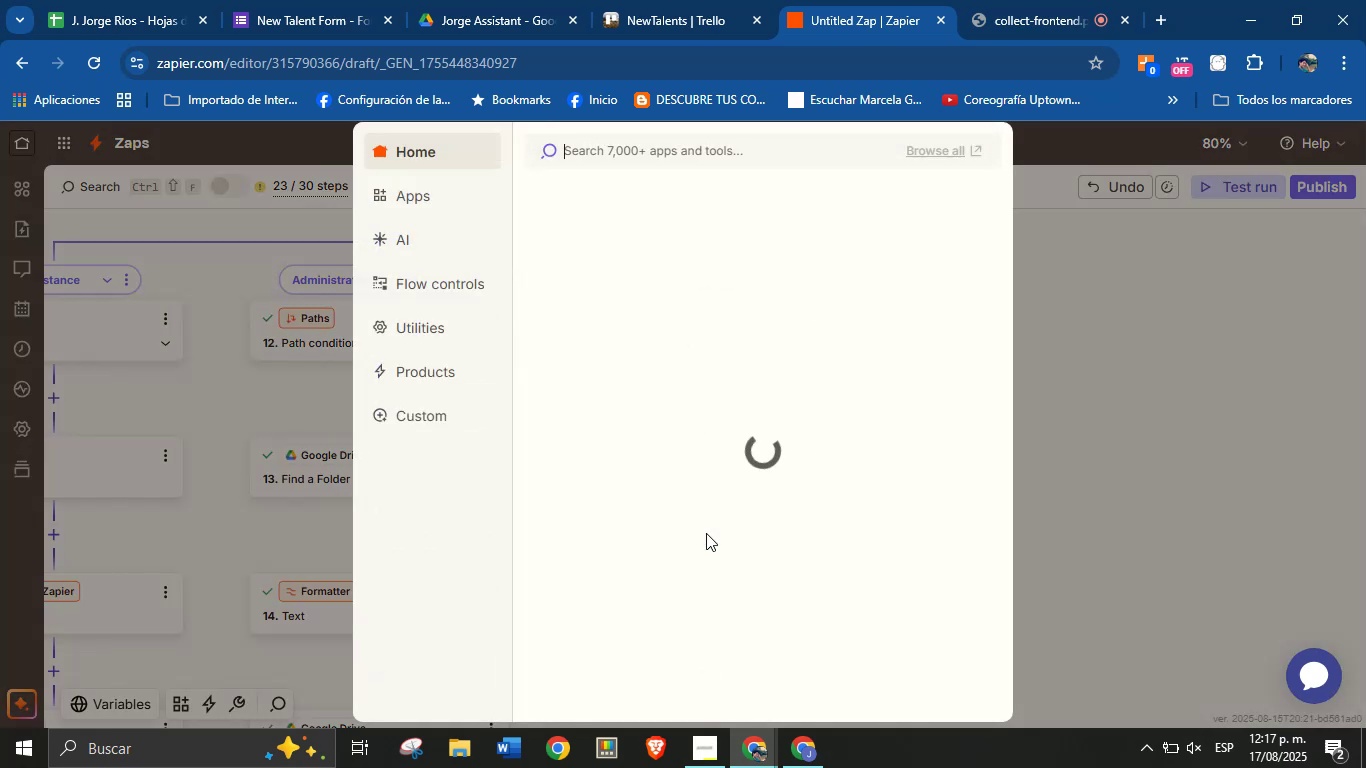 
left_click([819, 306])
 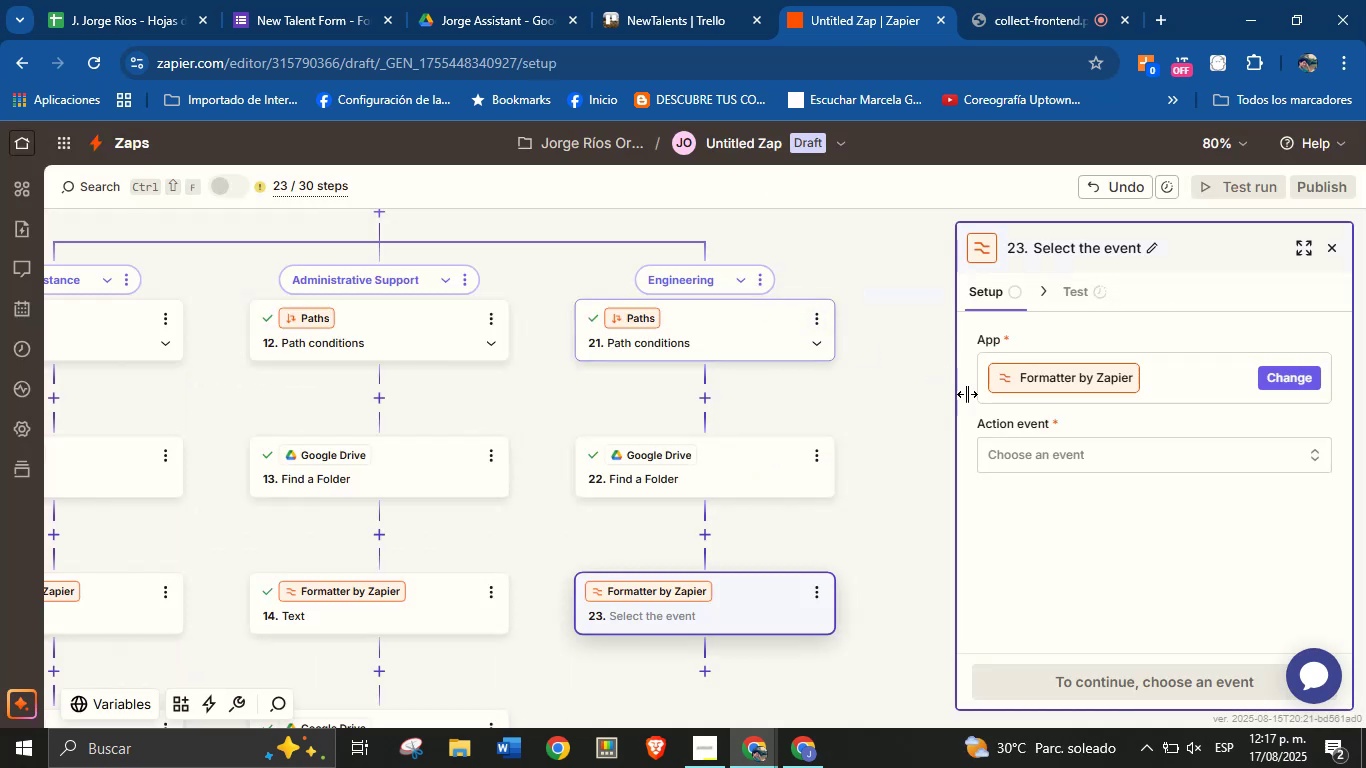 
left_click([1021, 454])
 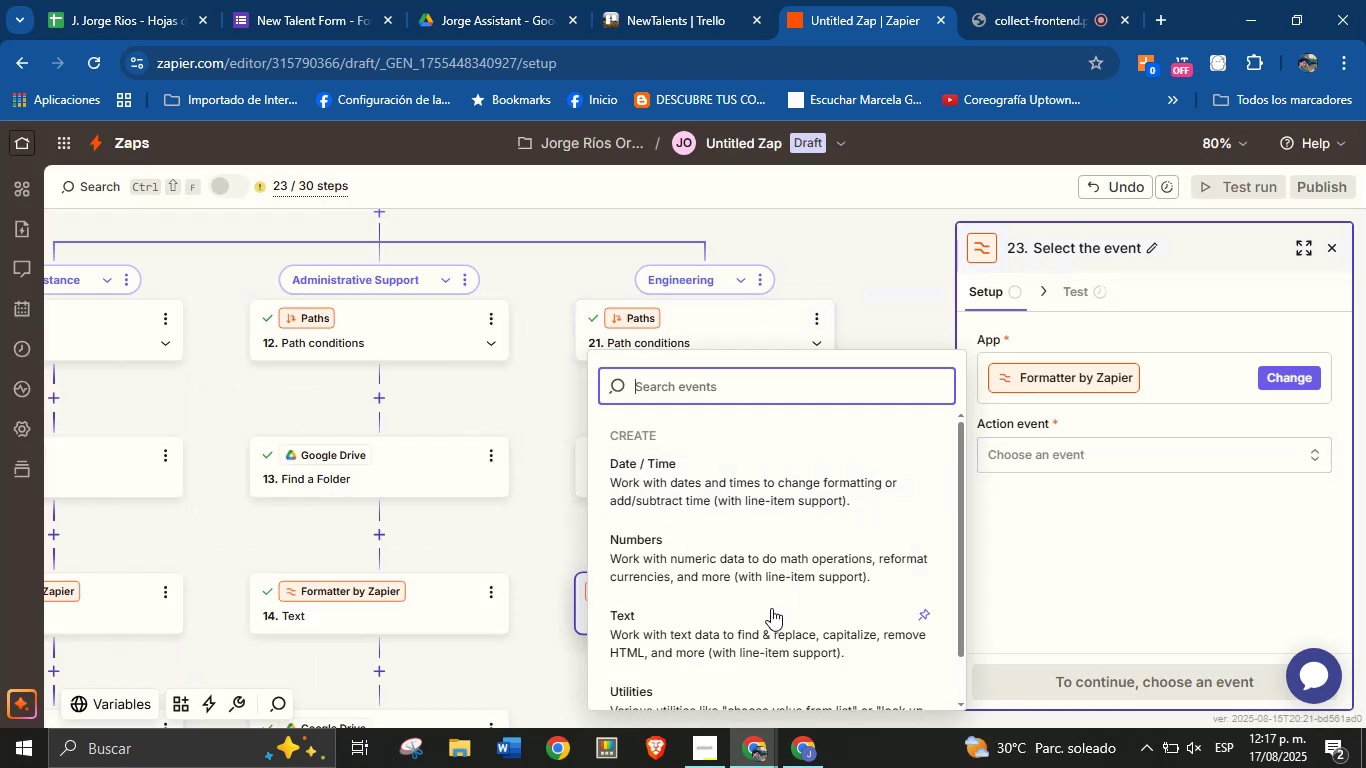 
left_click([730, 623])
 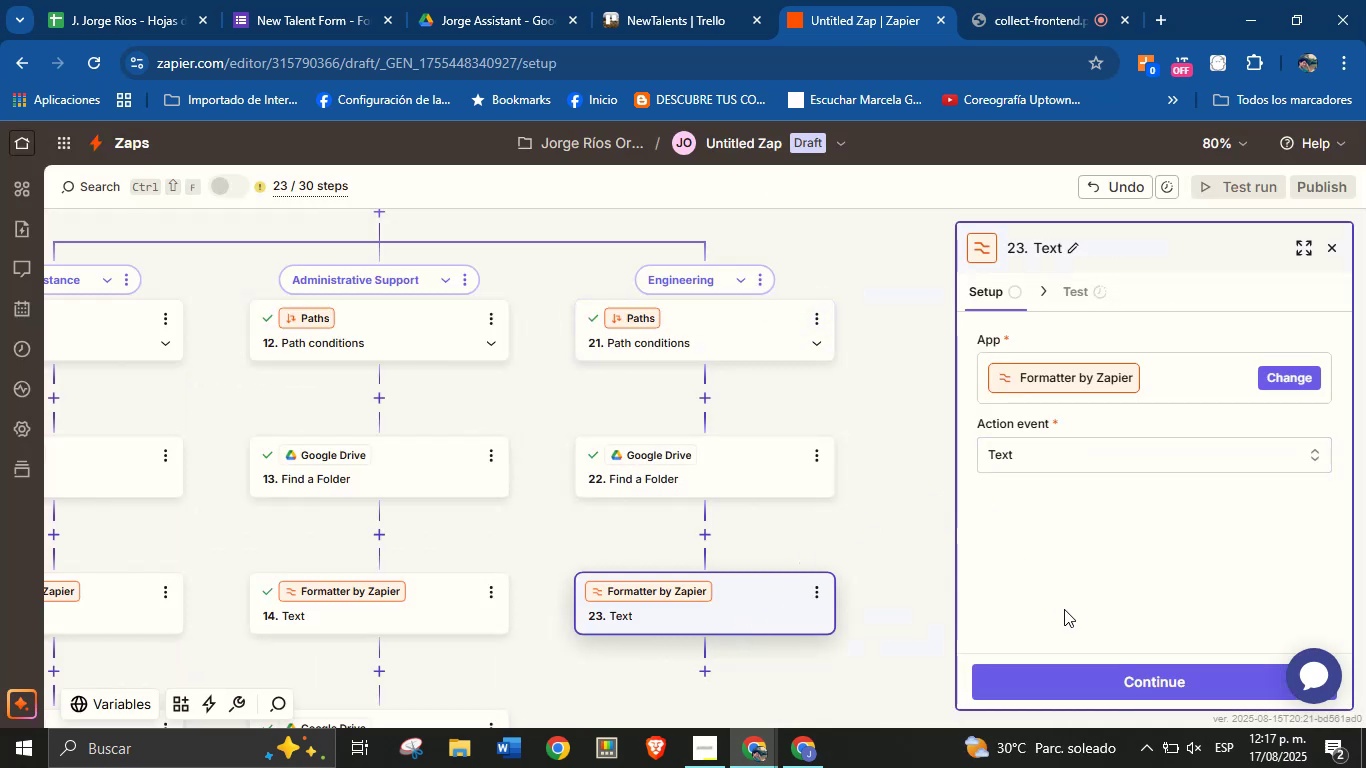 
left_click([1105, 668])
 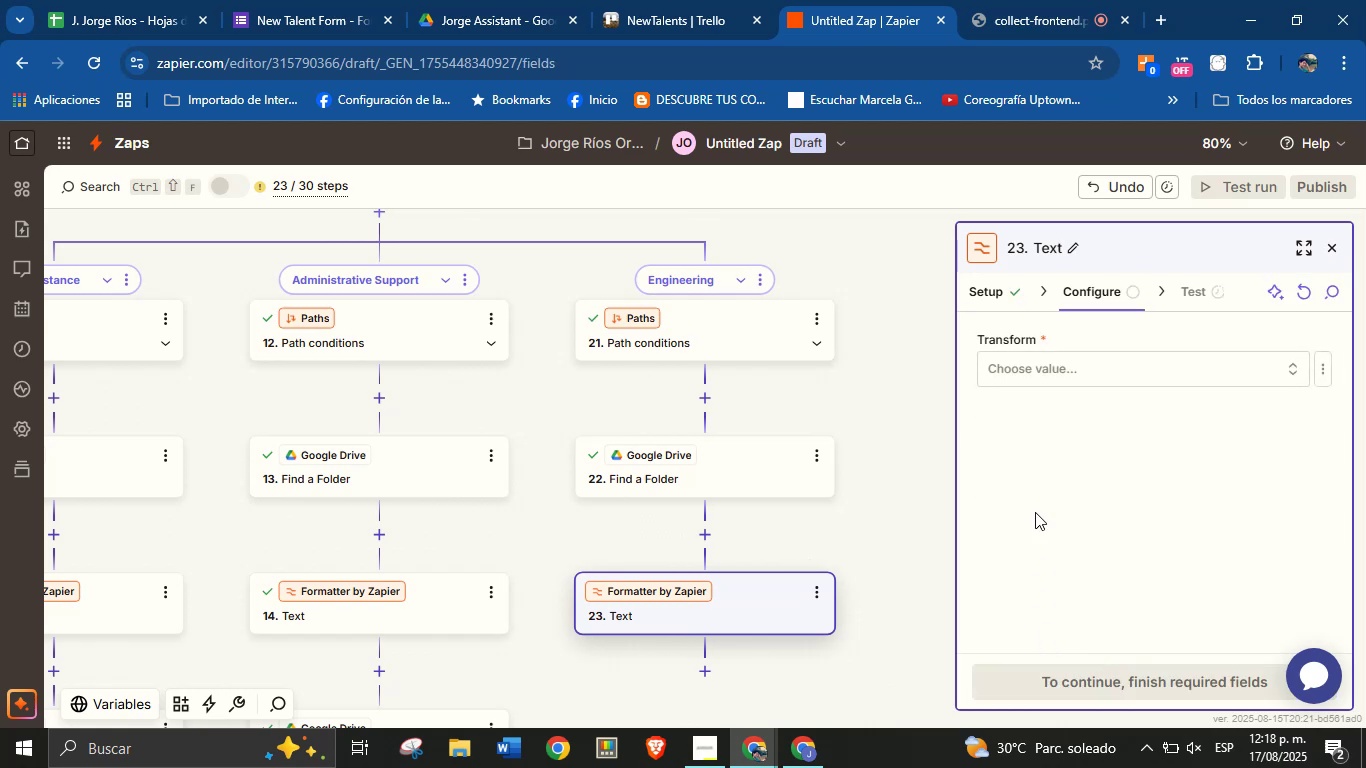 
left_click([1066, 385])
 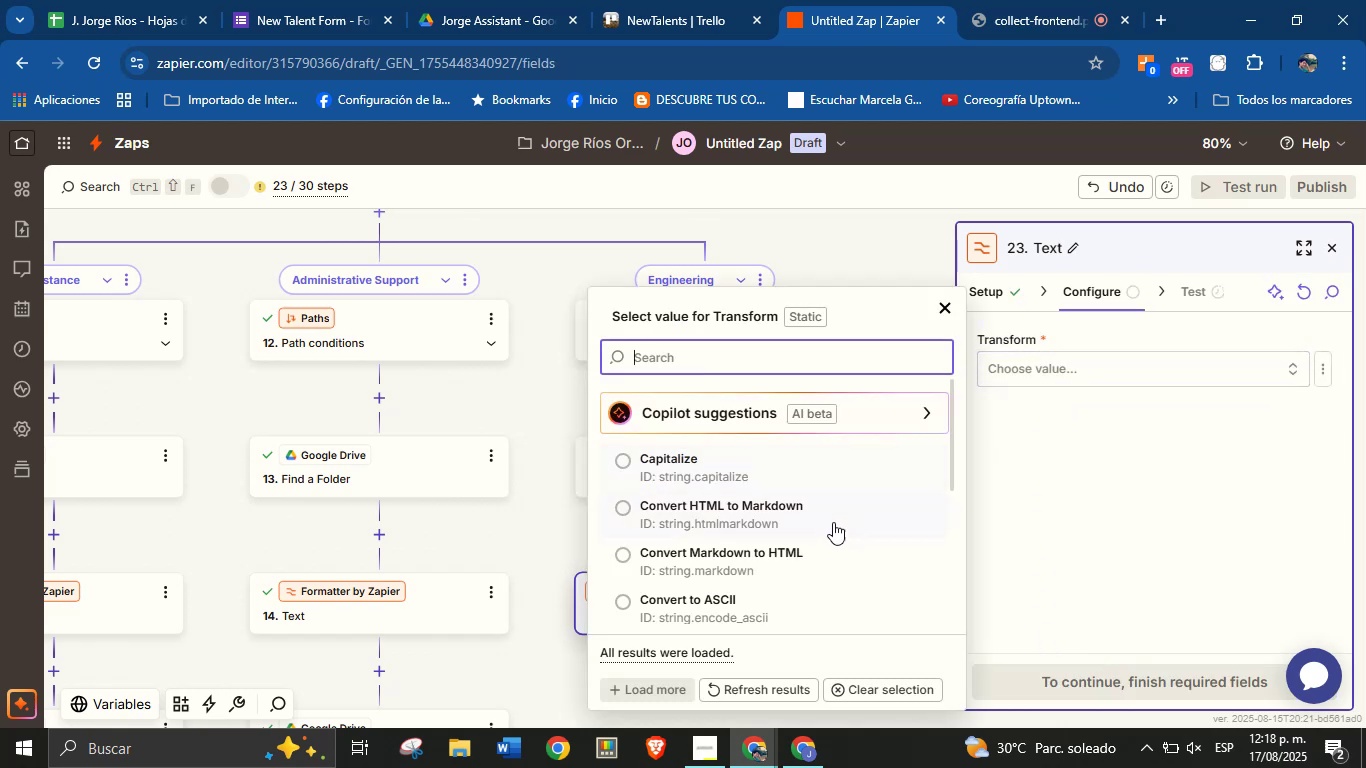 
scroll: coordinate [839, 554], scroll_direction: down, amount: 1.0
 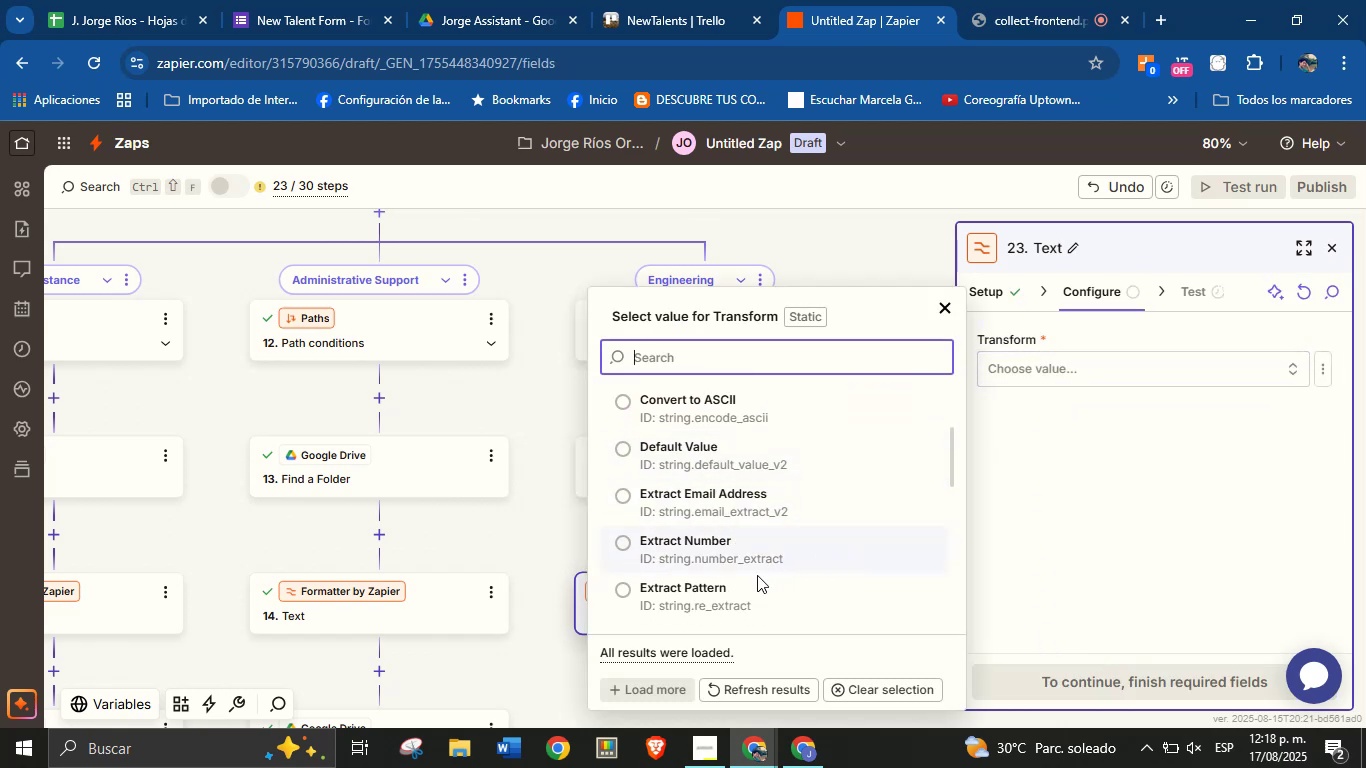 
left_click([748, 584])
 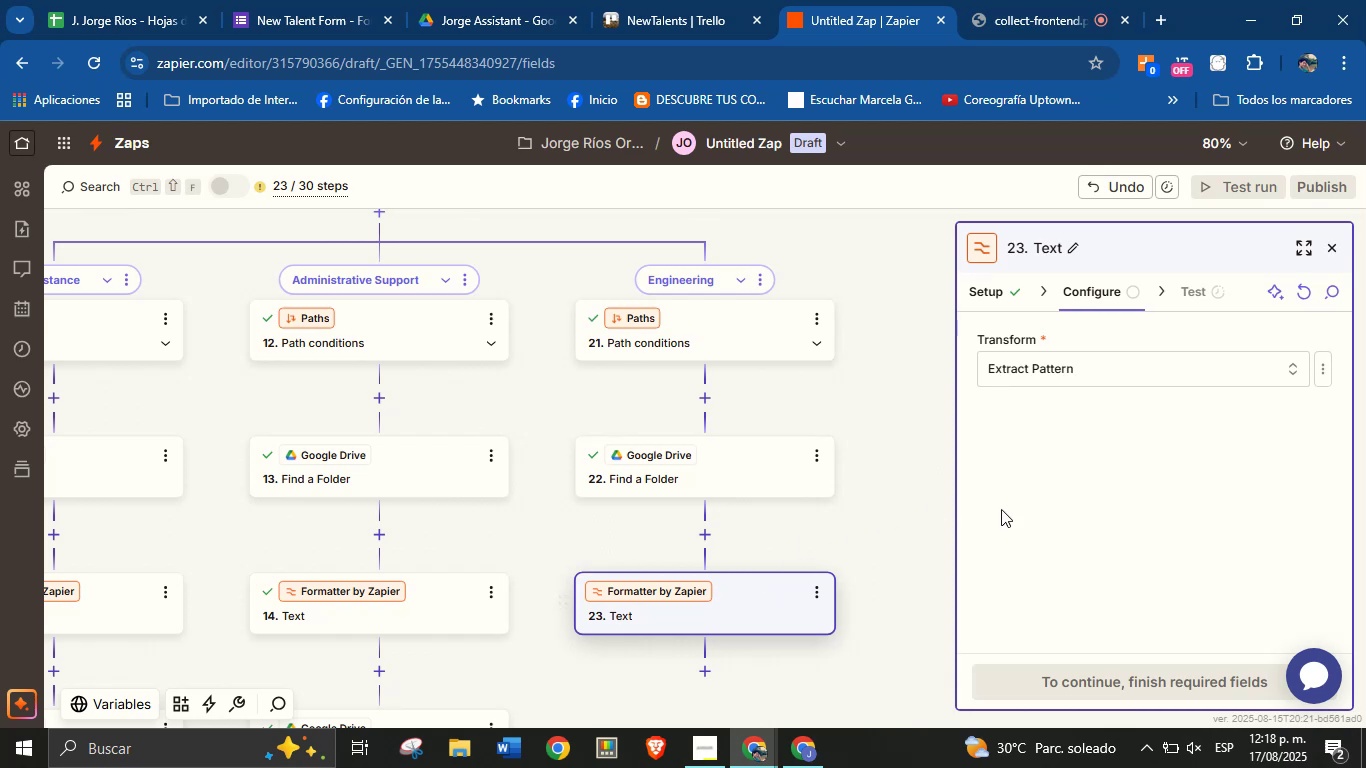 
left_click([1060, 509])
 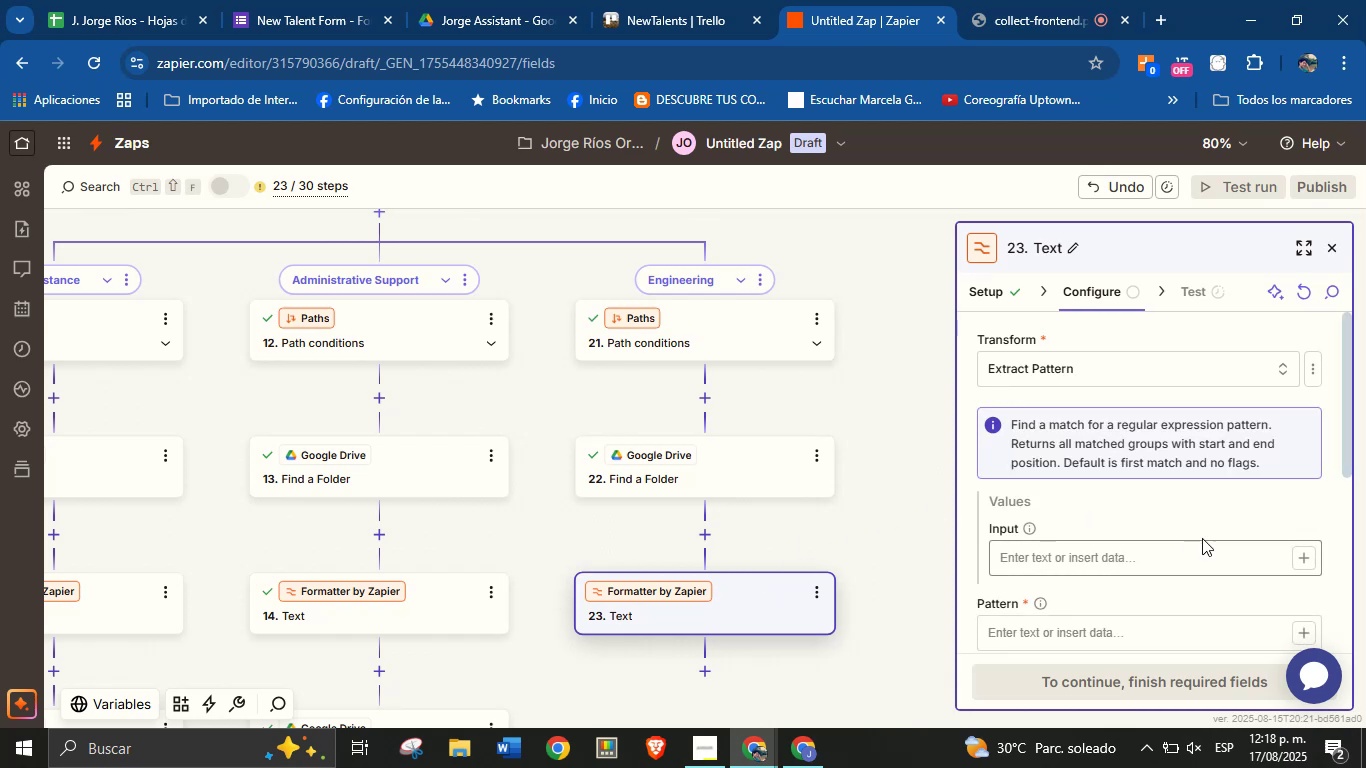 
left_click([1297, 554])
 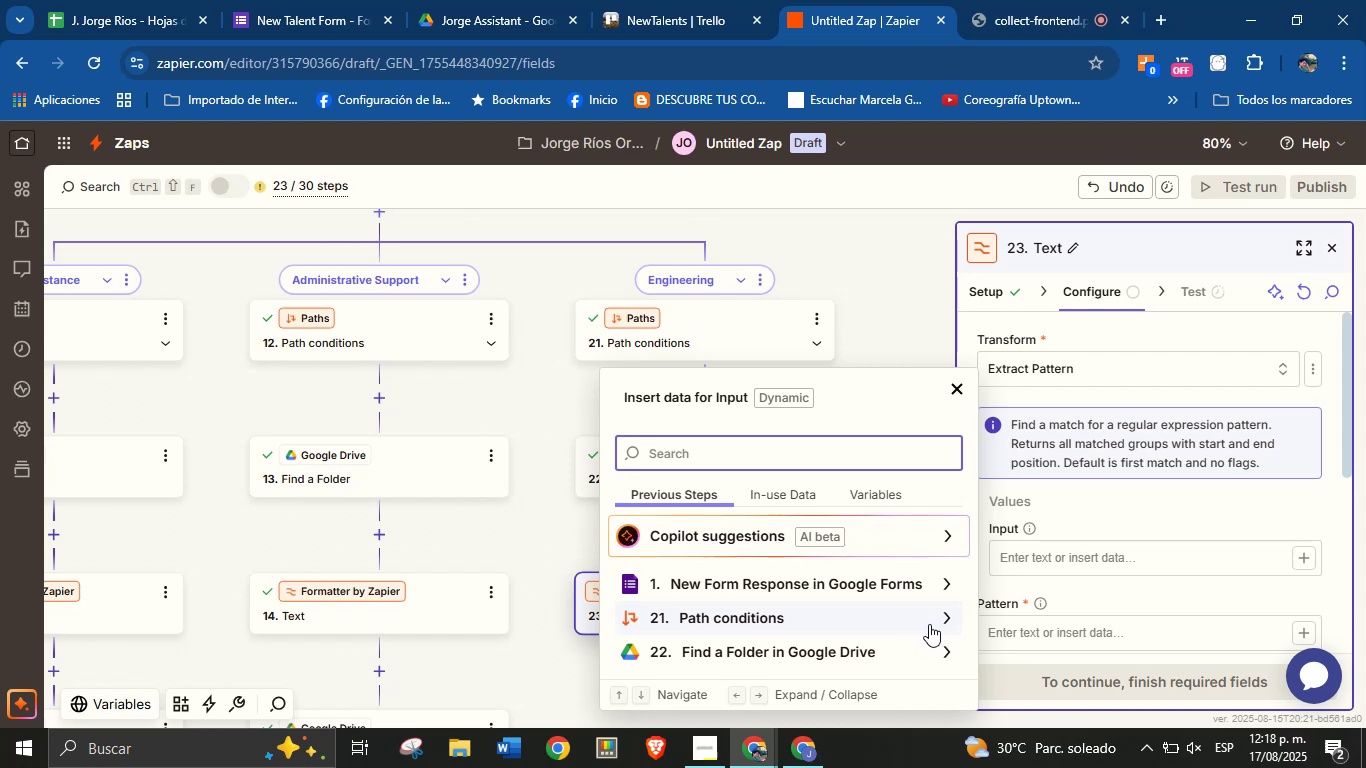 
wait(13.24)
 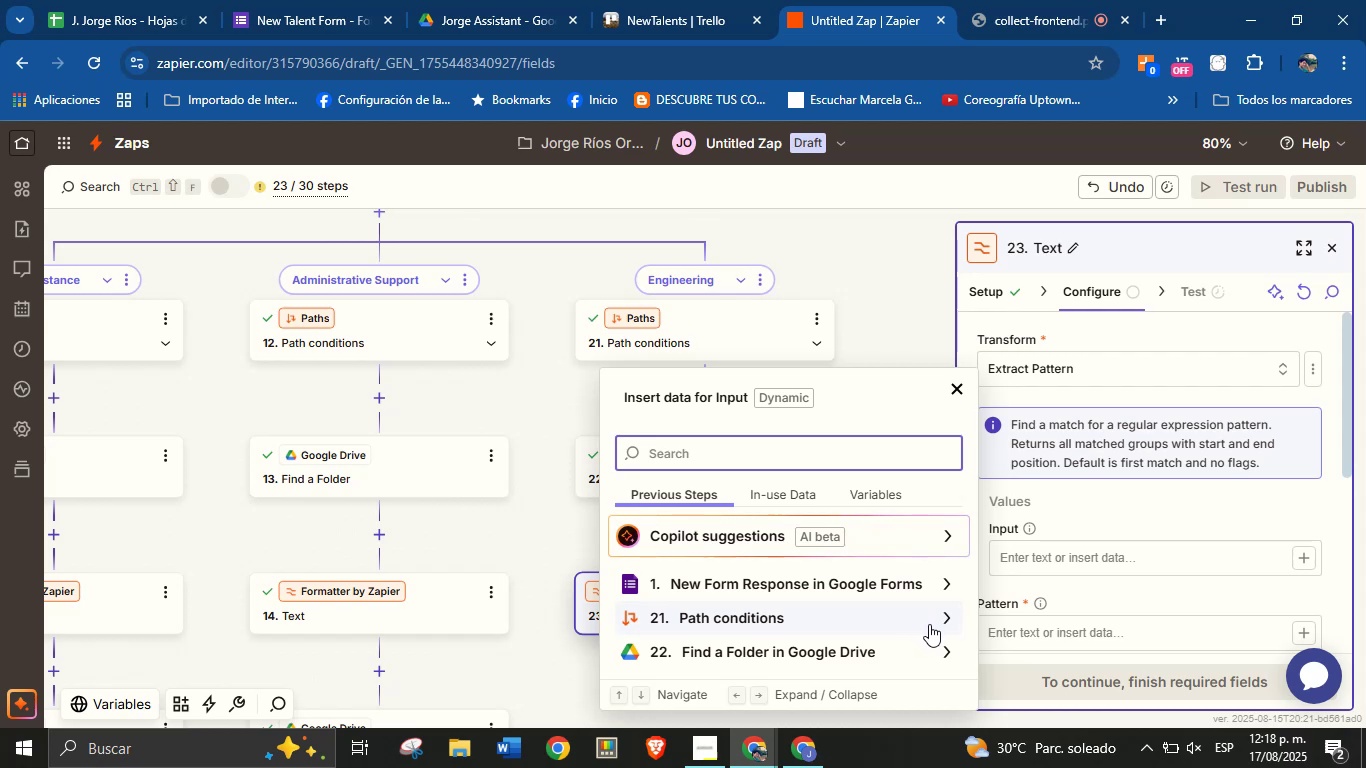 
type(res)
 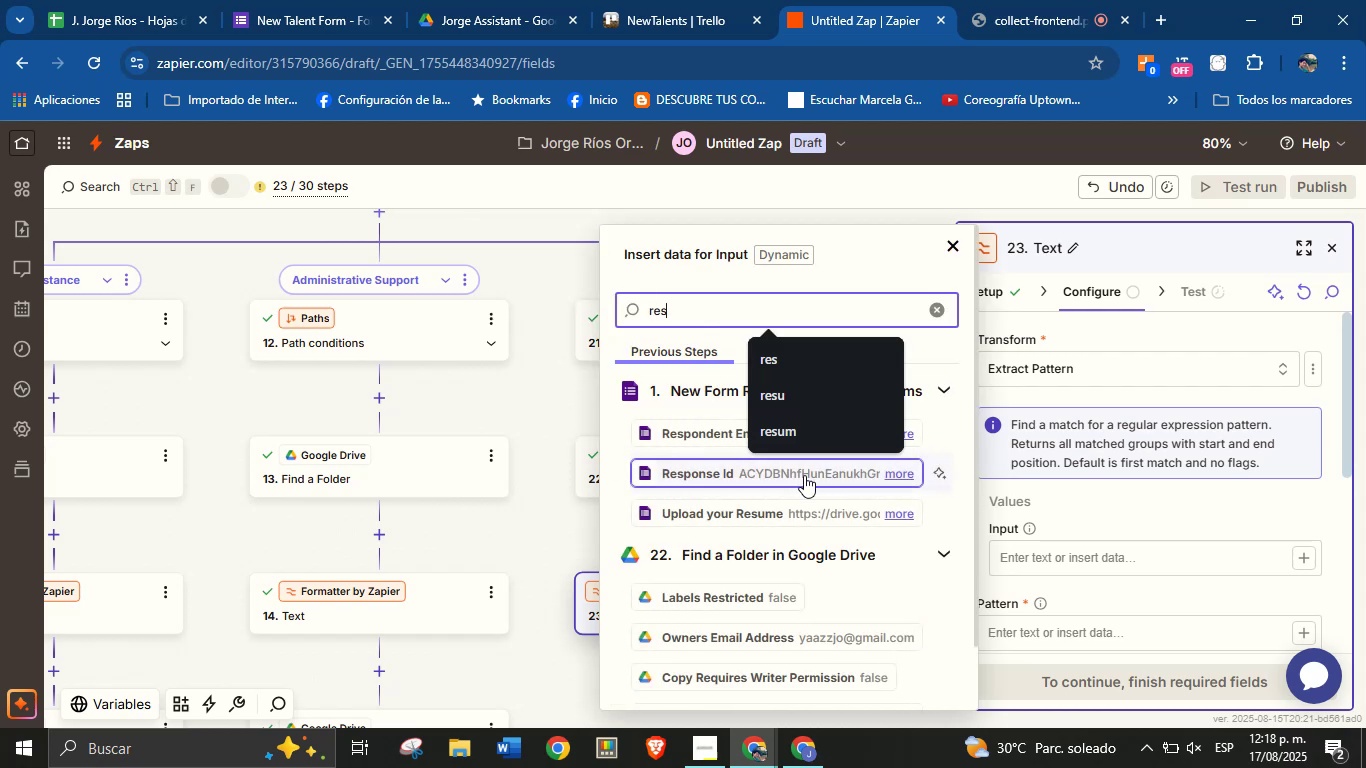 
left_click([782, 512])
 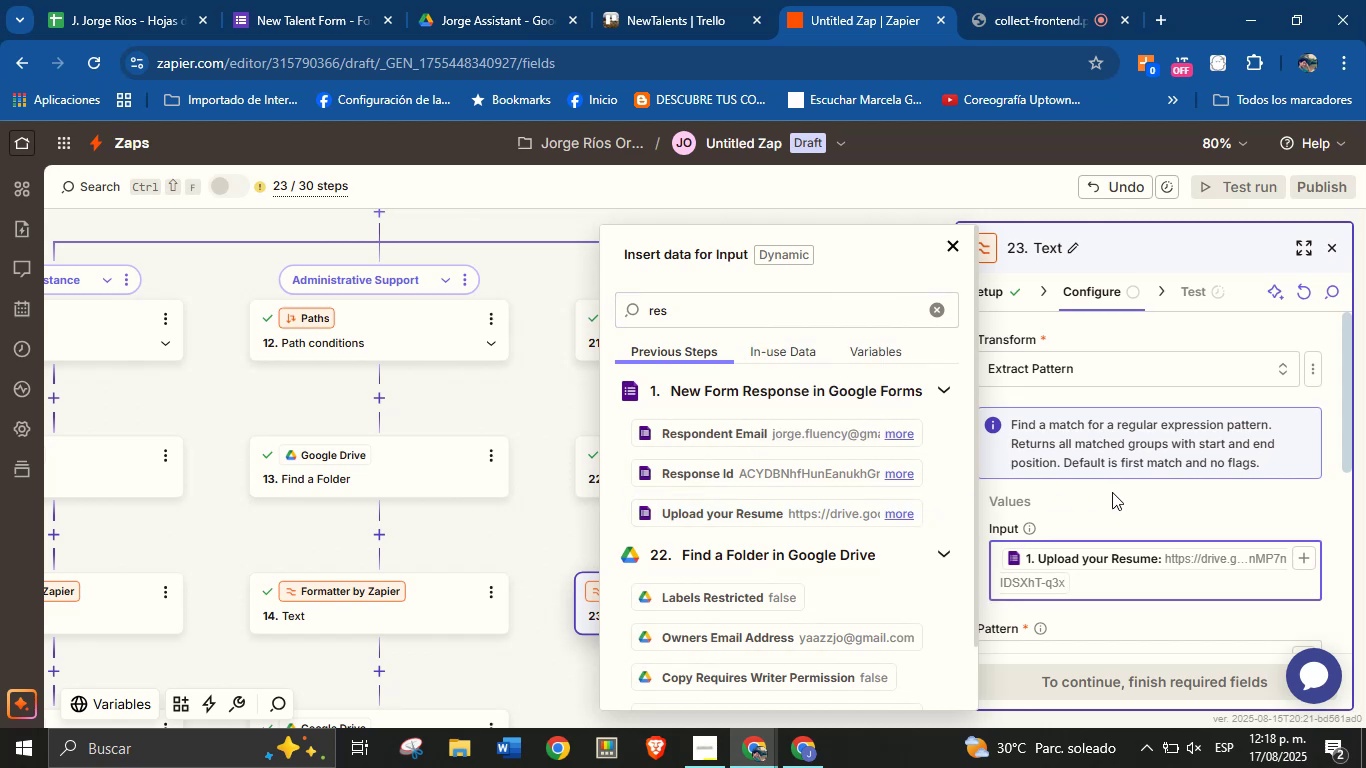 
left_click([1119, 495])
 